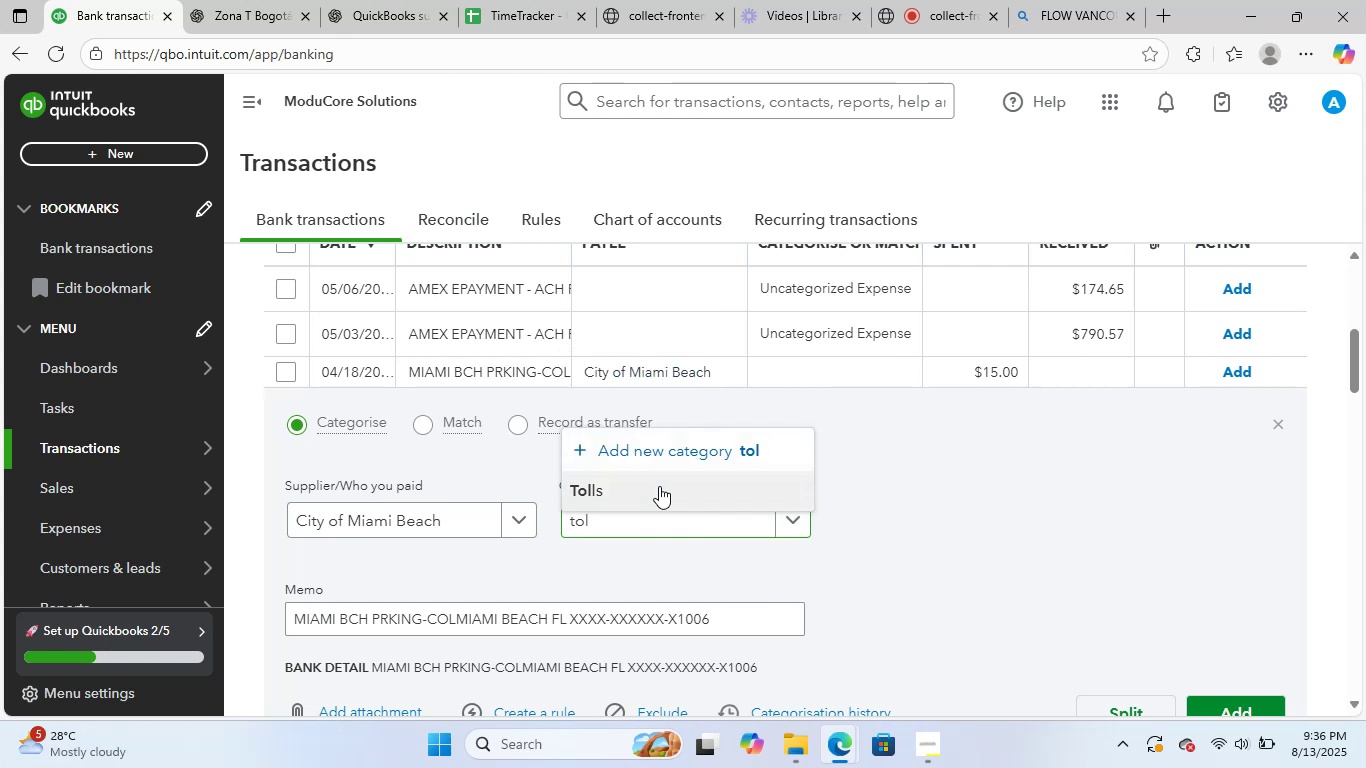 
scroll: coordinate [777, 504], scroll_direction: down, amount: 2.0
 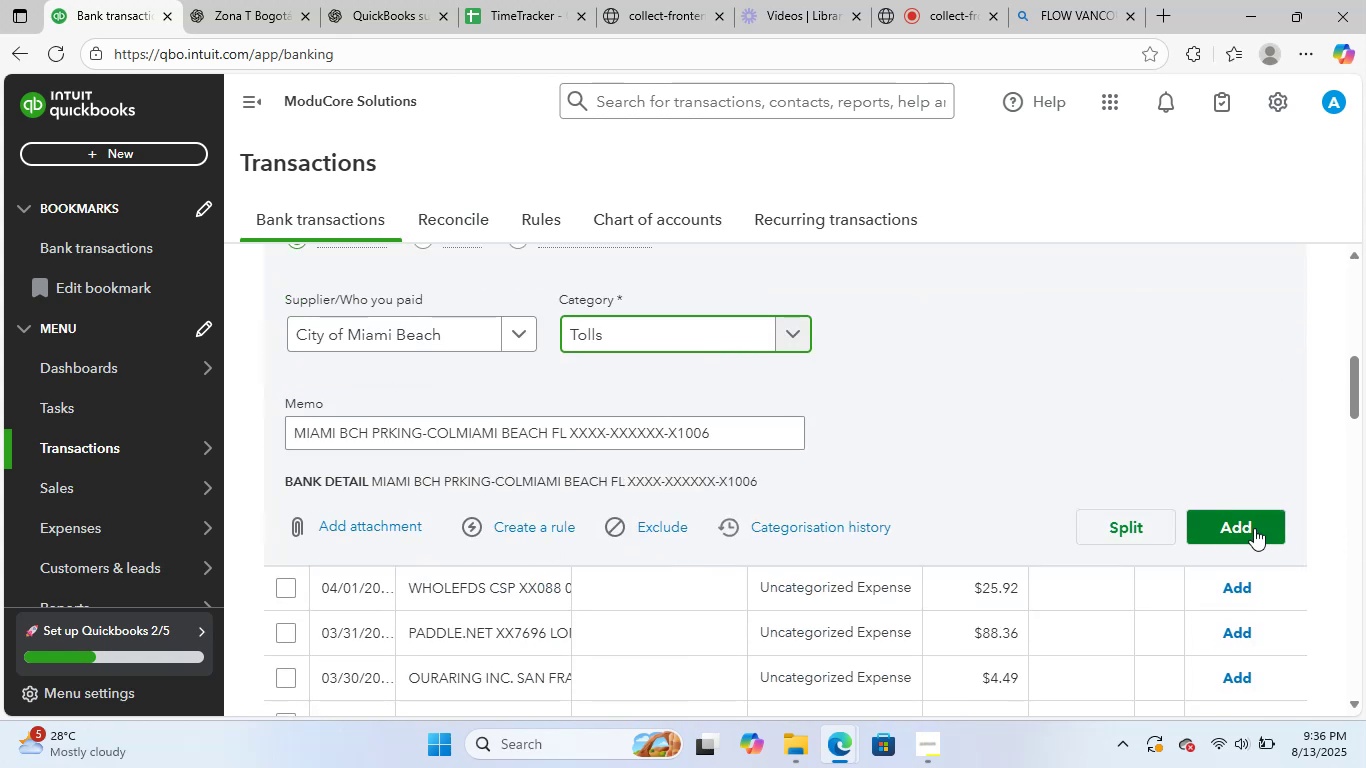 
mouse_move([721, 372])
 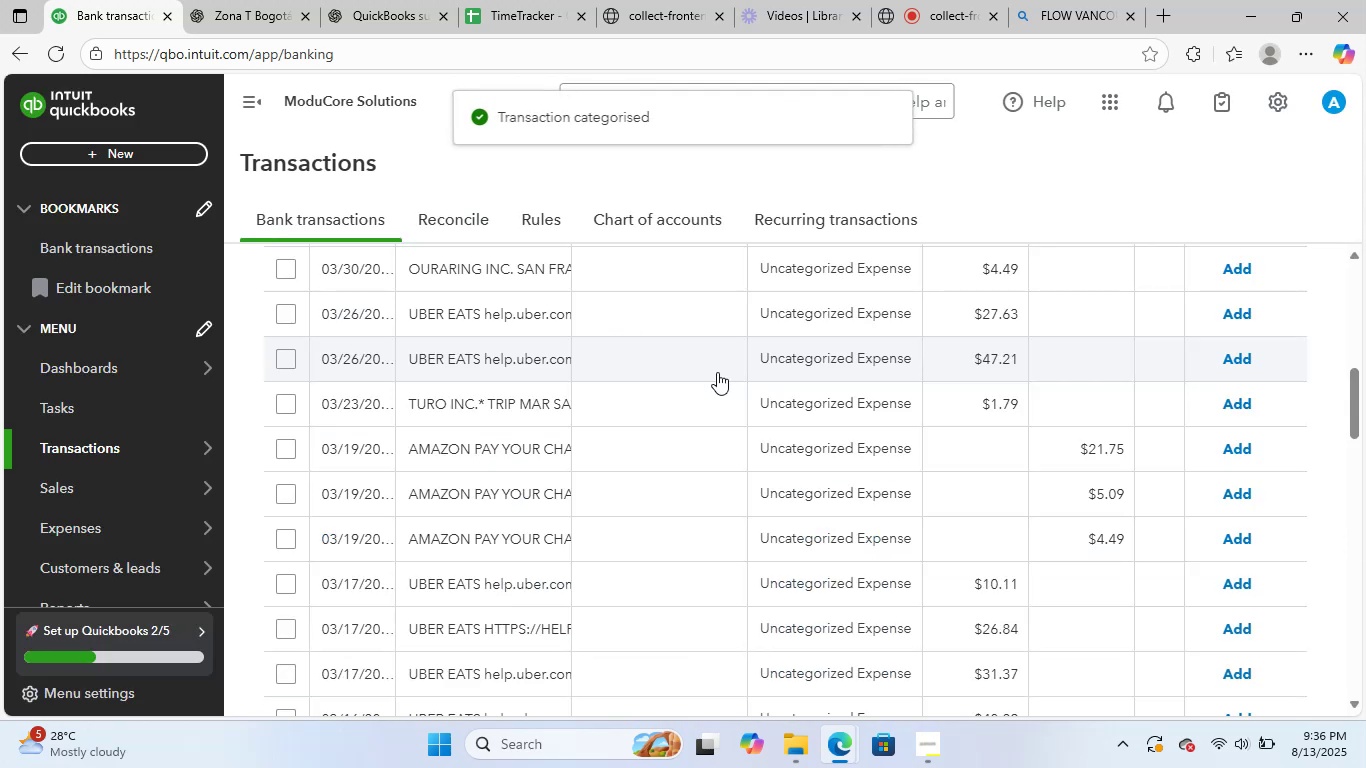 
scroll: coordinate [721, 370], scroll_direction: up, amount: 2.0
 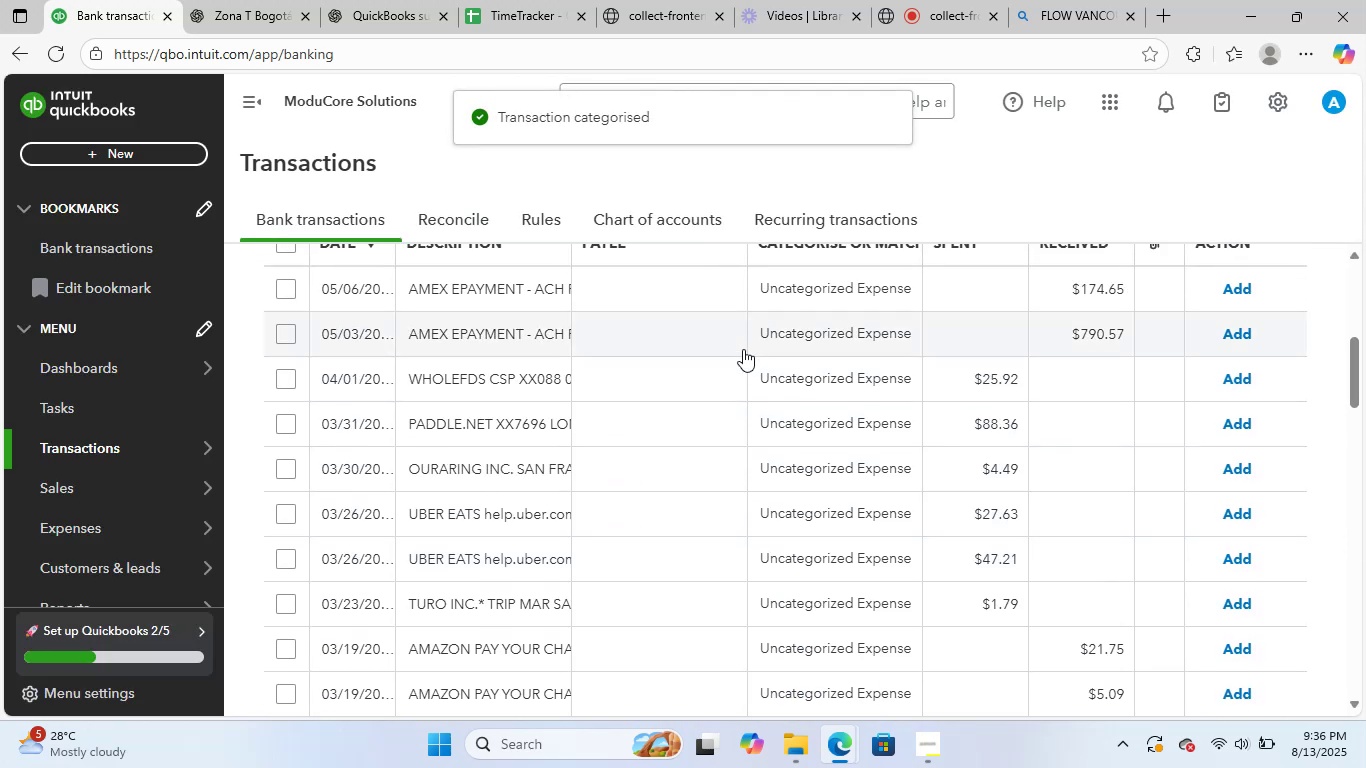 
scroll: coordinate [630, 486], scroll_direction: none, amount: 0.0
 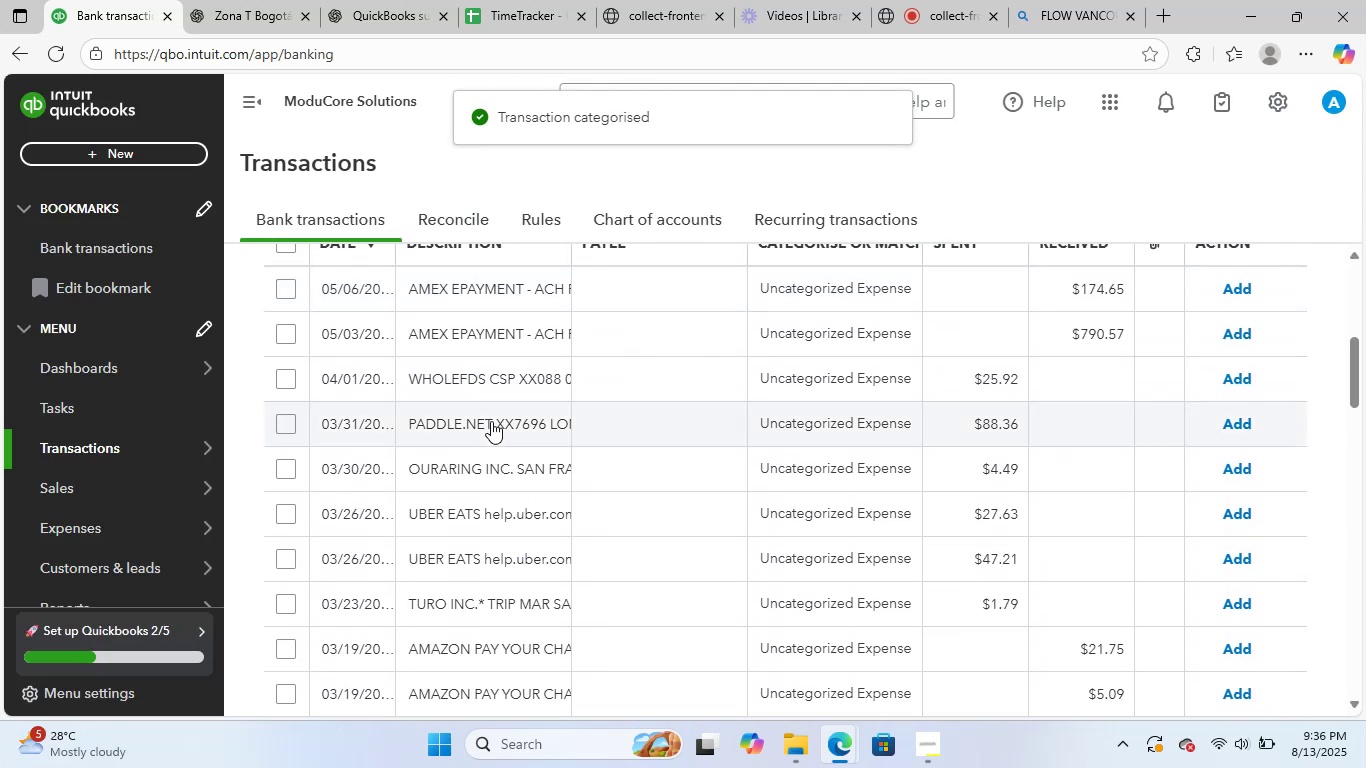 
left_click([499, 383])
 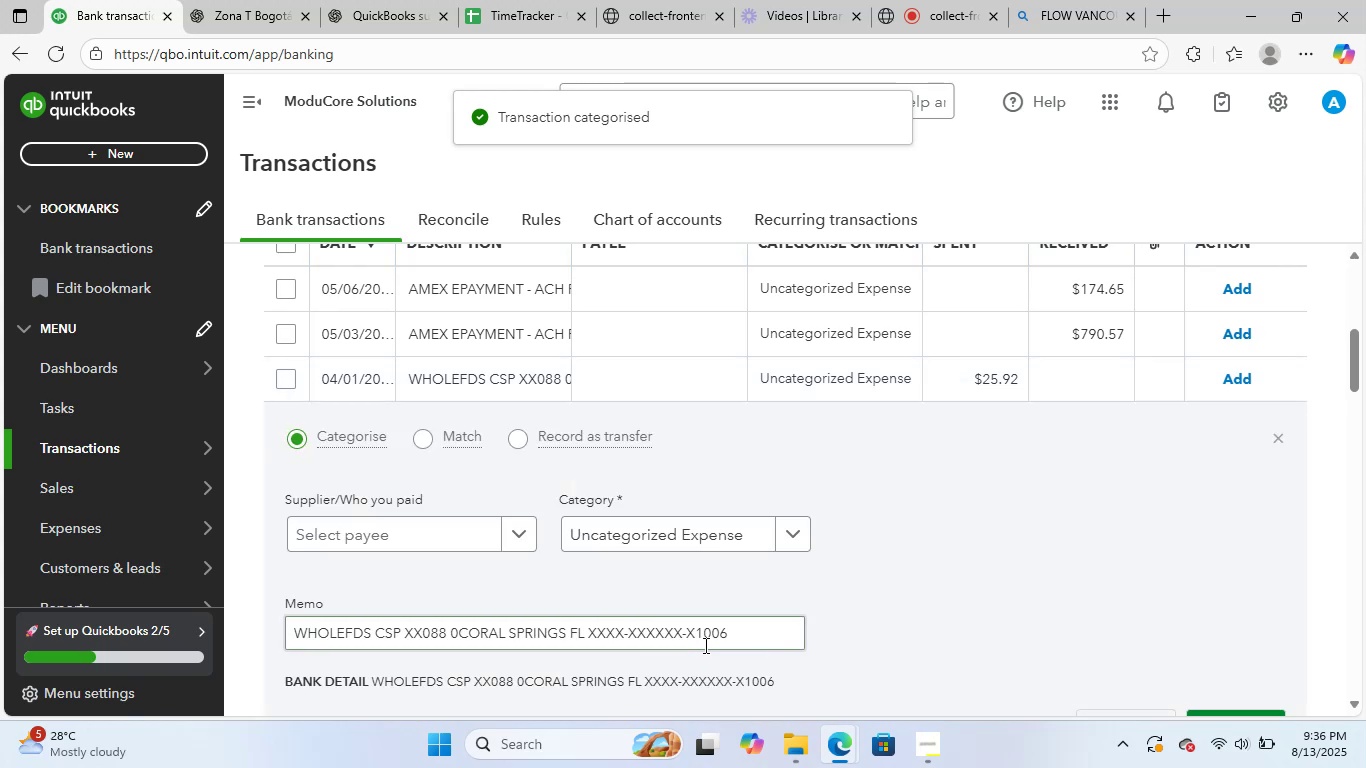 
left_click_drag(start_coordinate=[763, 625], to_coordinate=[79, 608])
 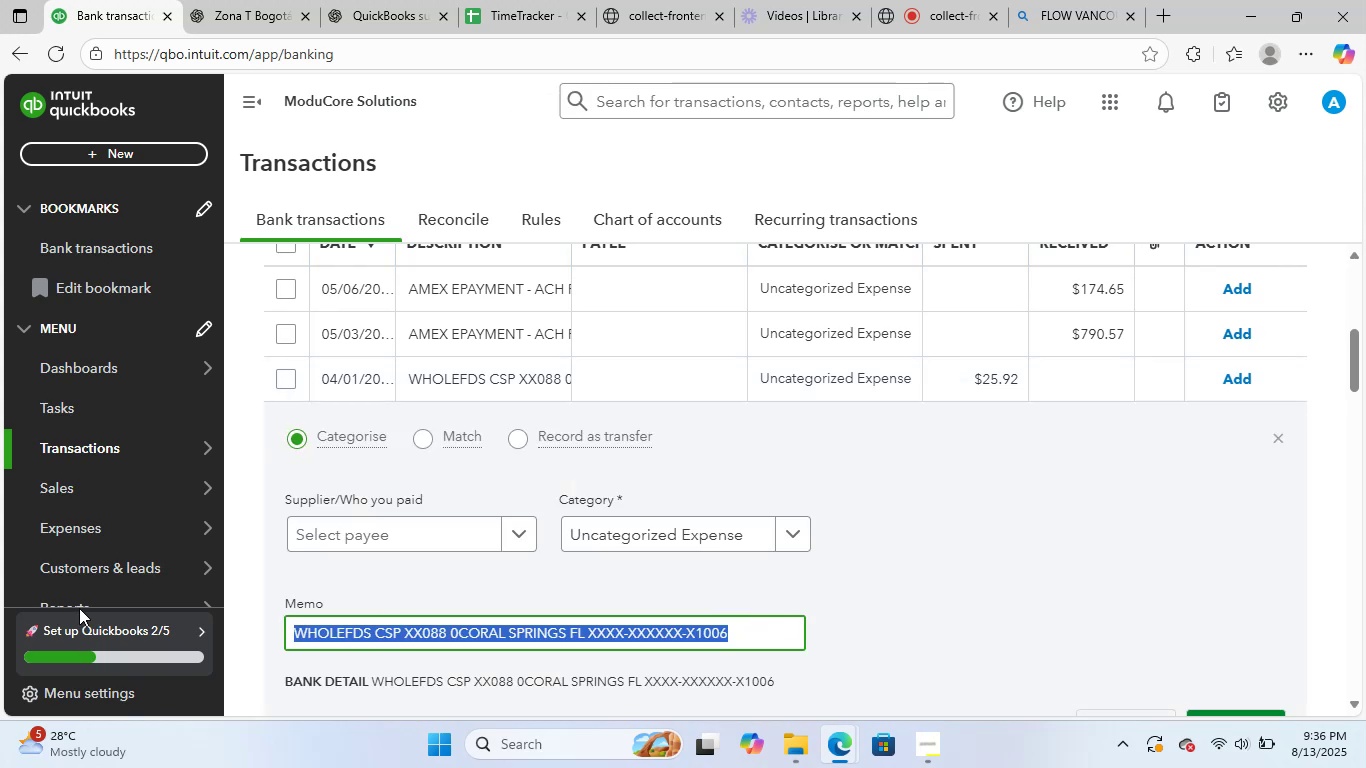 
key(Control+ControlLeft)
 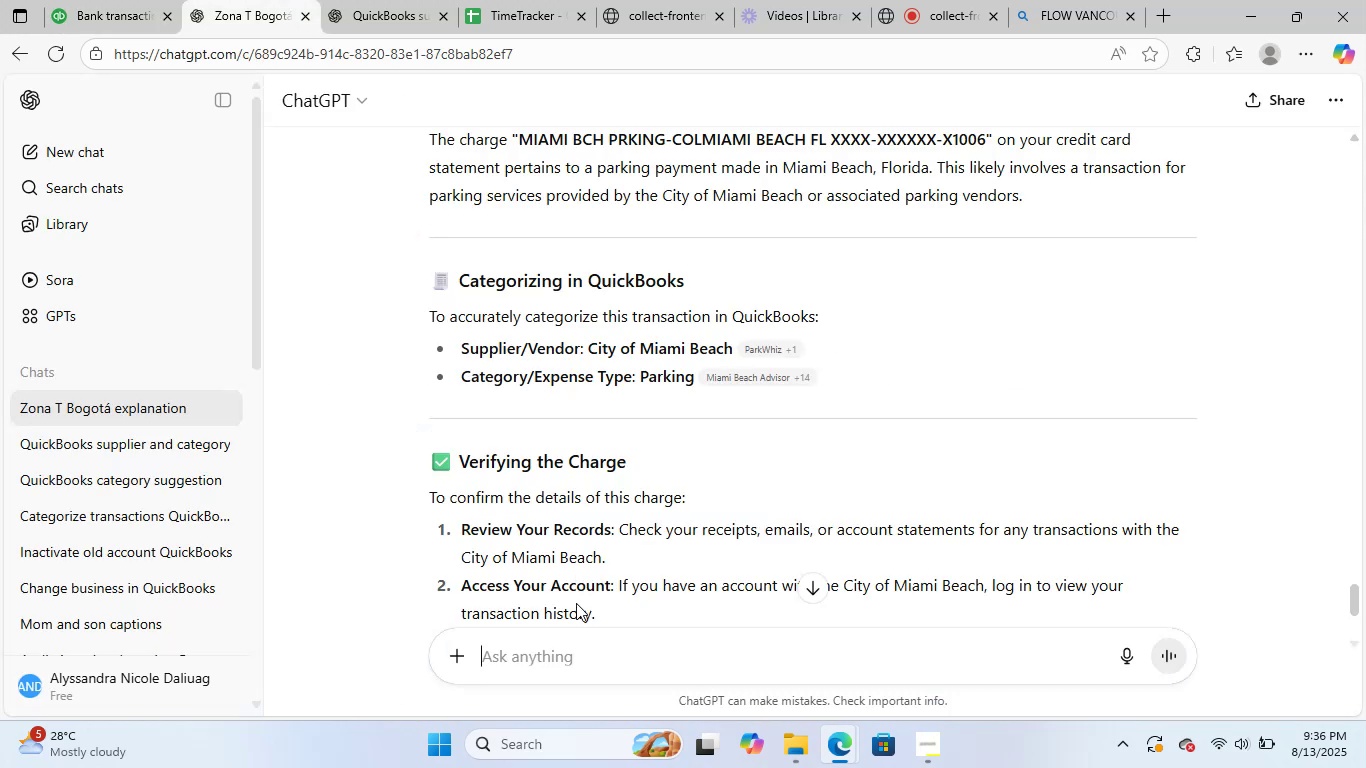 
key(Control+ControlLeft)
 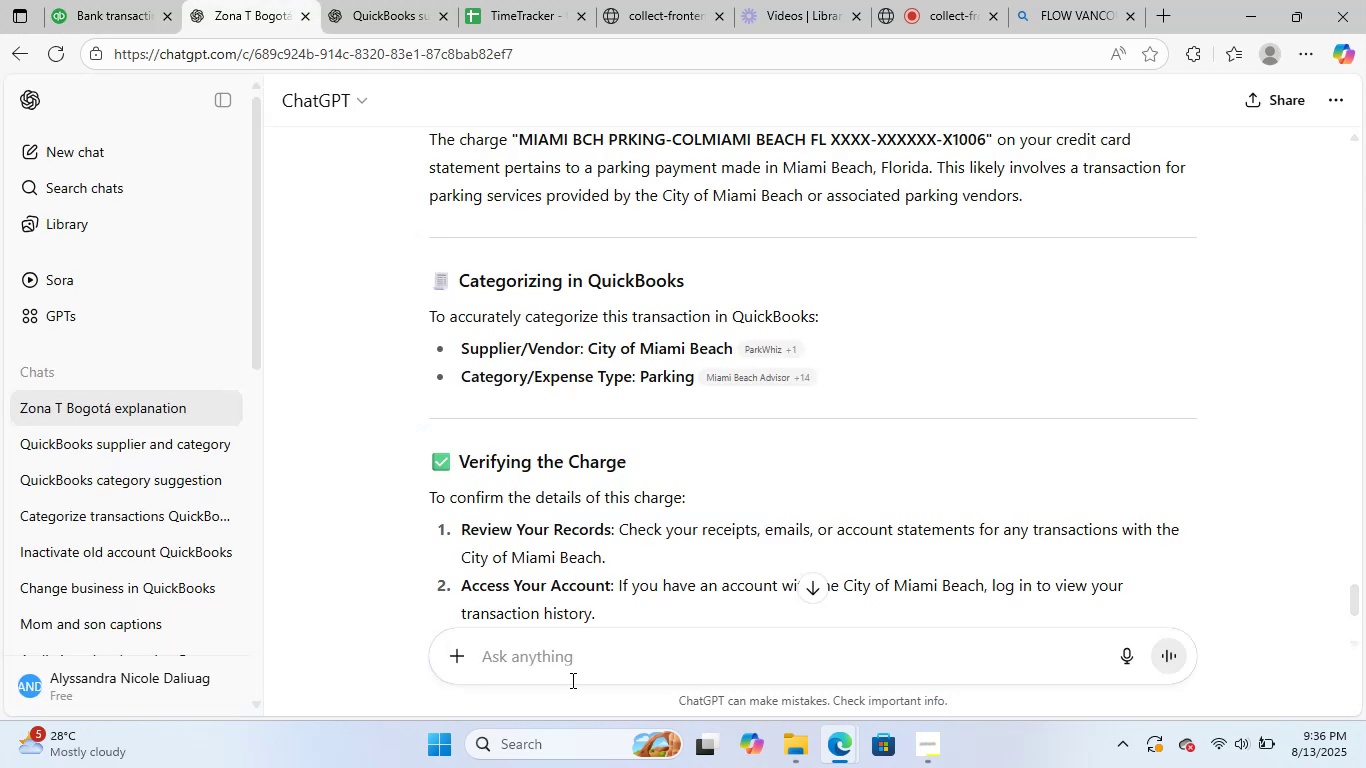 
key(Control+V)
 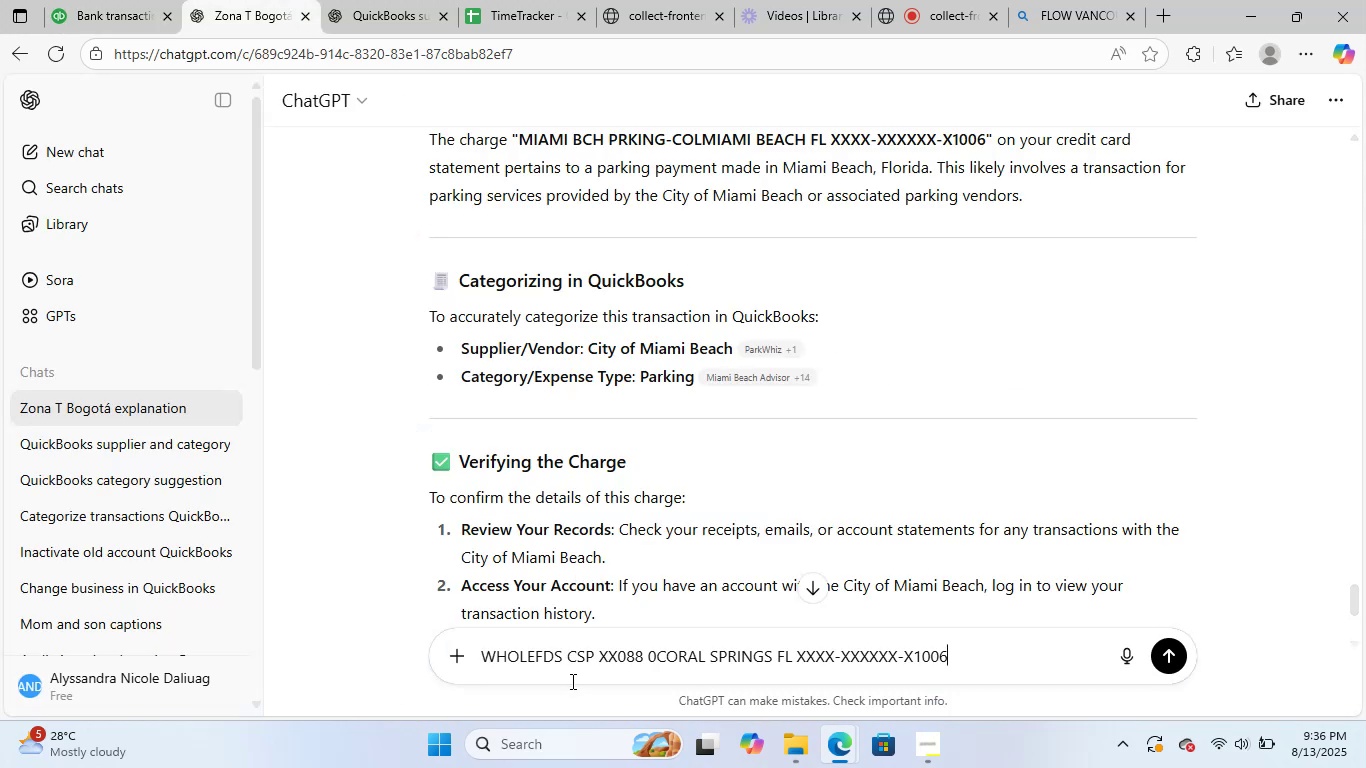 
key(NumpadEnter)
 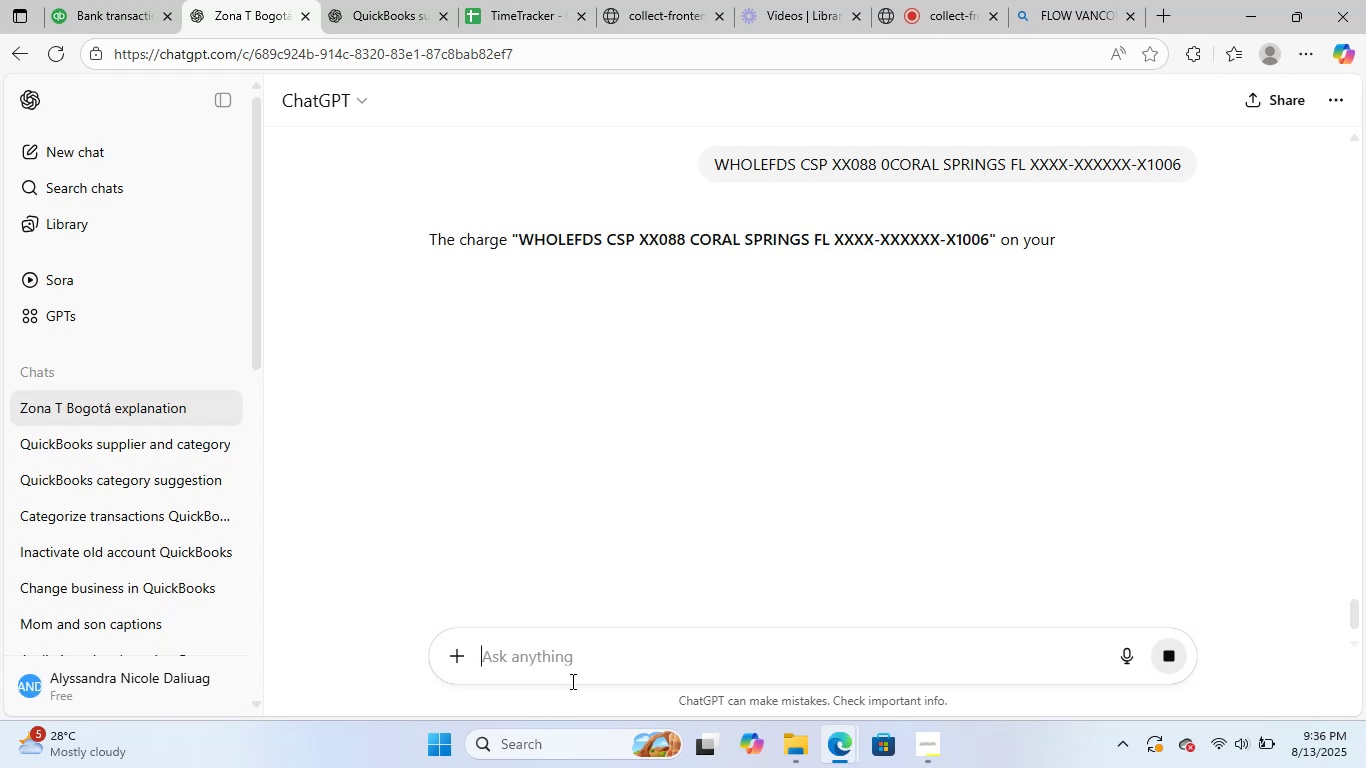 
wait(15.19)
 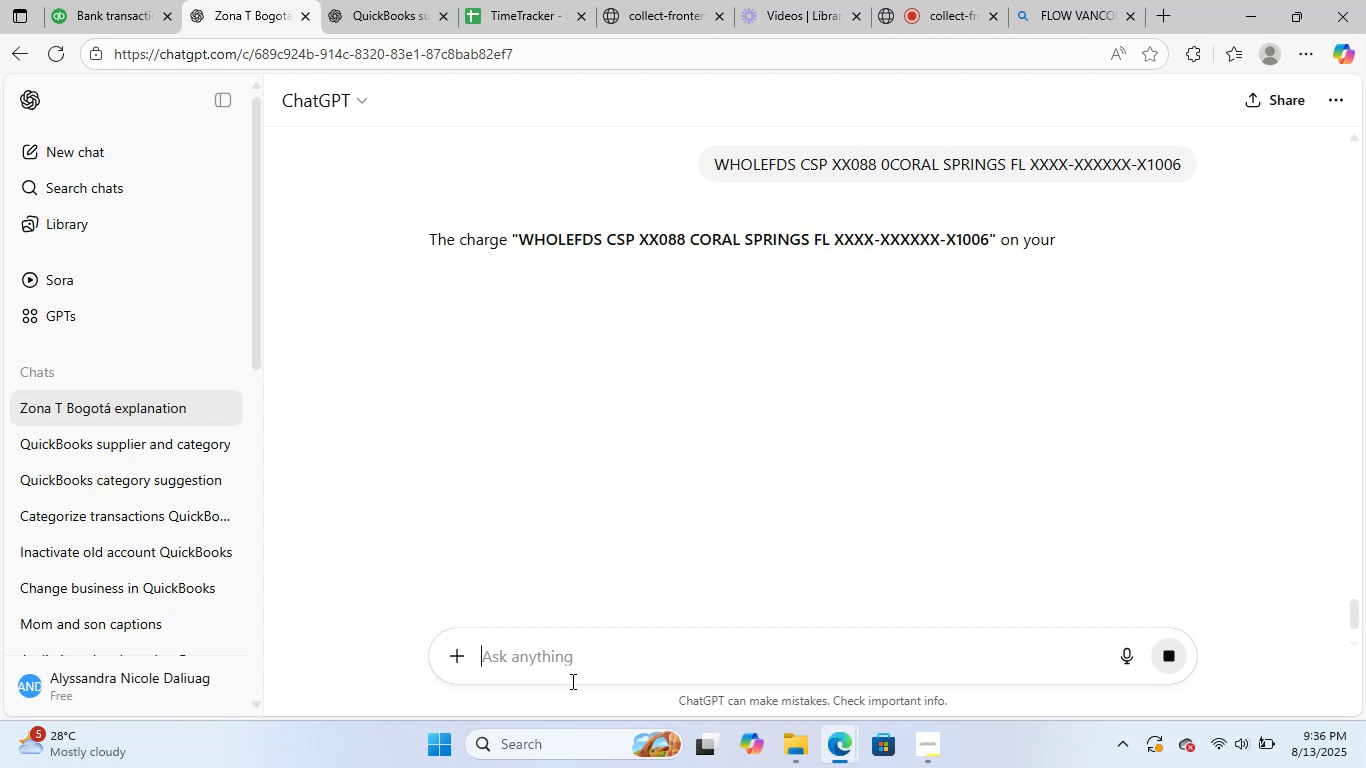 
scroll: coordinate [754, 410], scroll_direction: down, amount: 3.0
 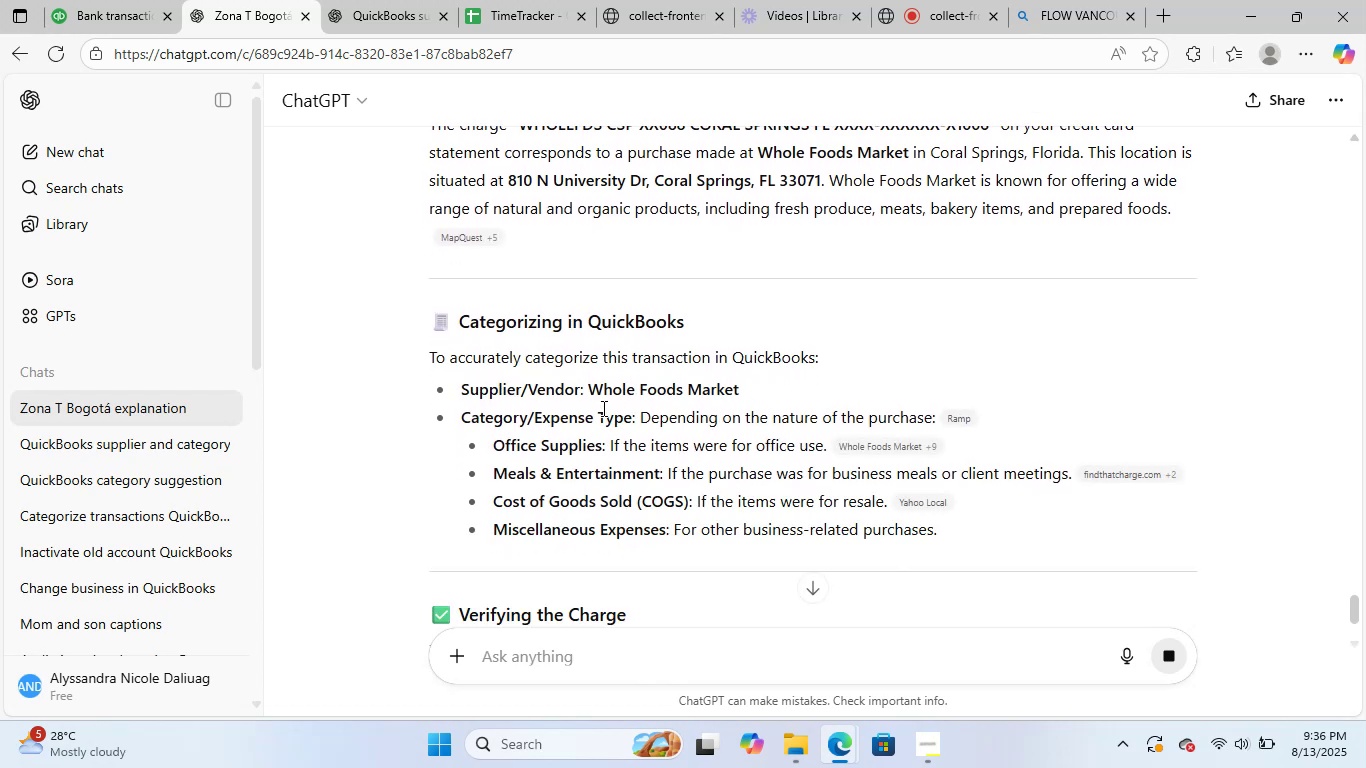 
left_click_drag(start_coordinate=[588, 387], to_coordinate=[741, 376])
 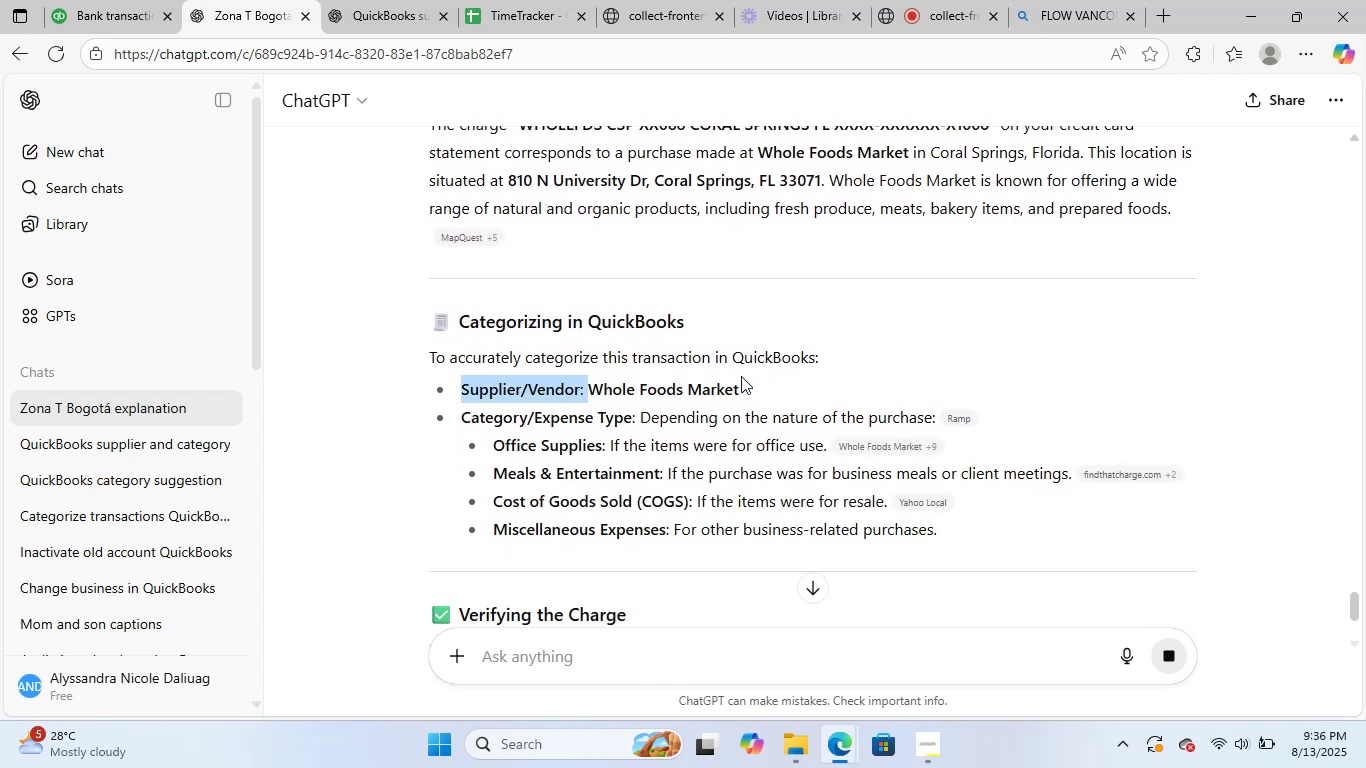 
key(Control+ControlLeft)
 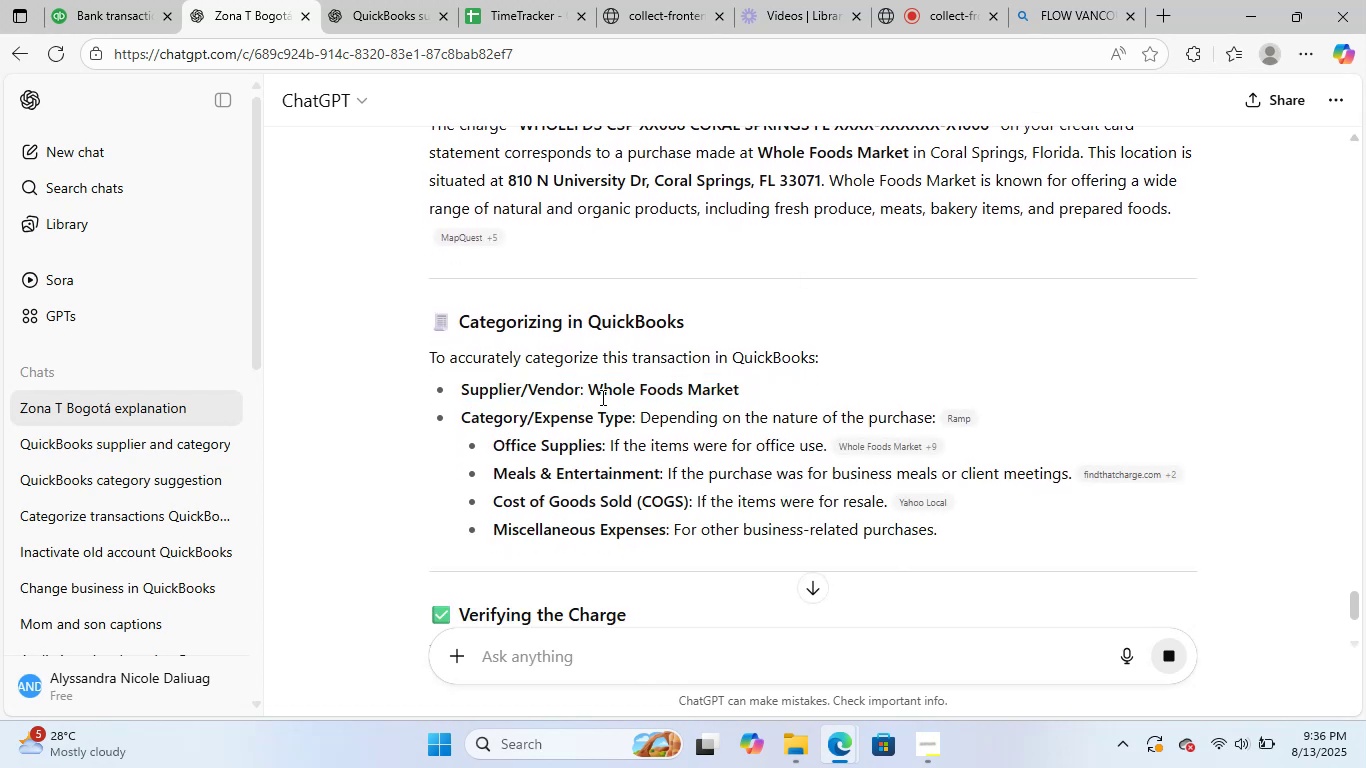 
left_click_drag(start_coordinate=[596, 391], to_coordinate=[731, 391])
 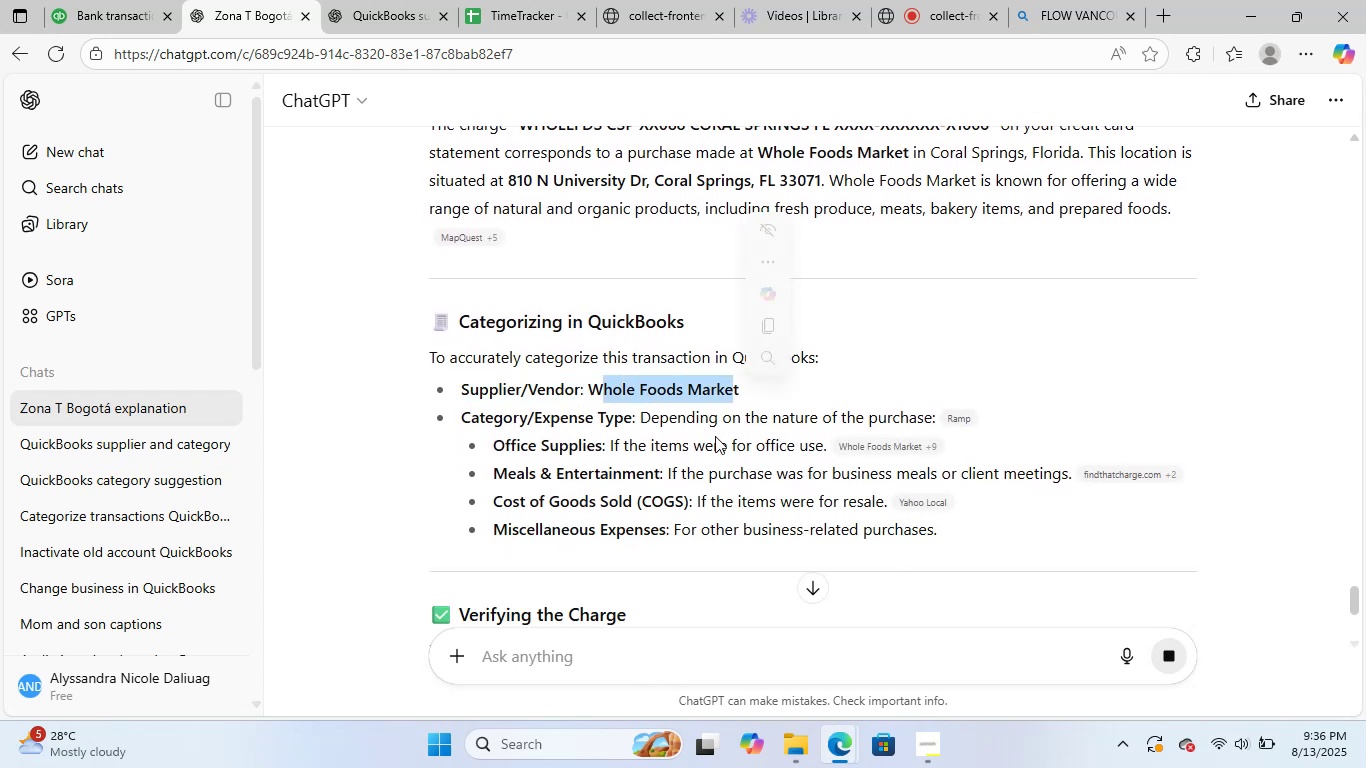 
left_click_drag(start_coordinate=[710, 453], to_coordinate=[705, 451])
 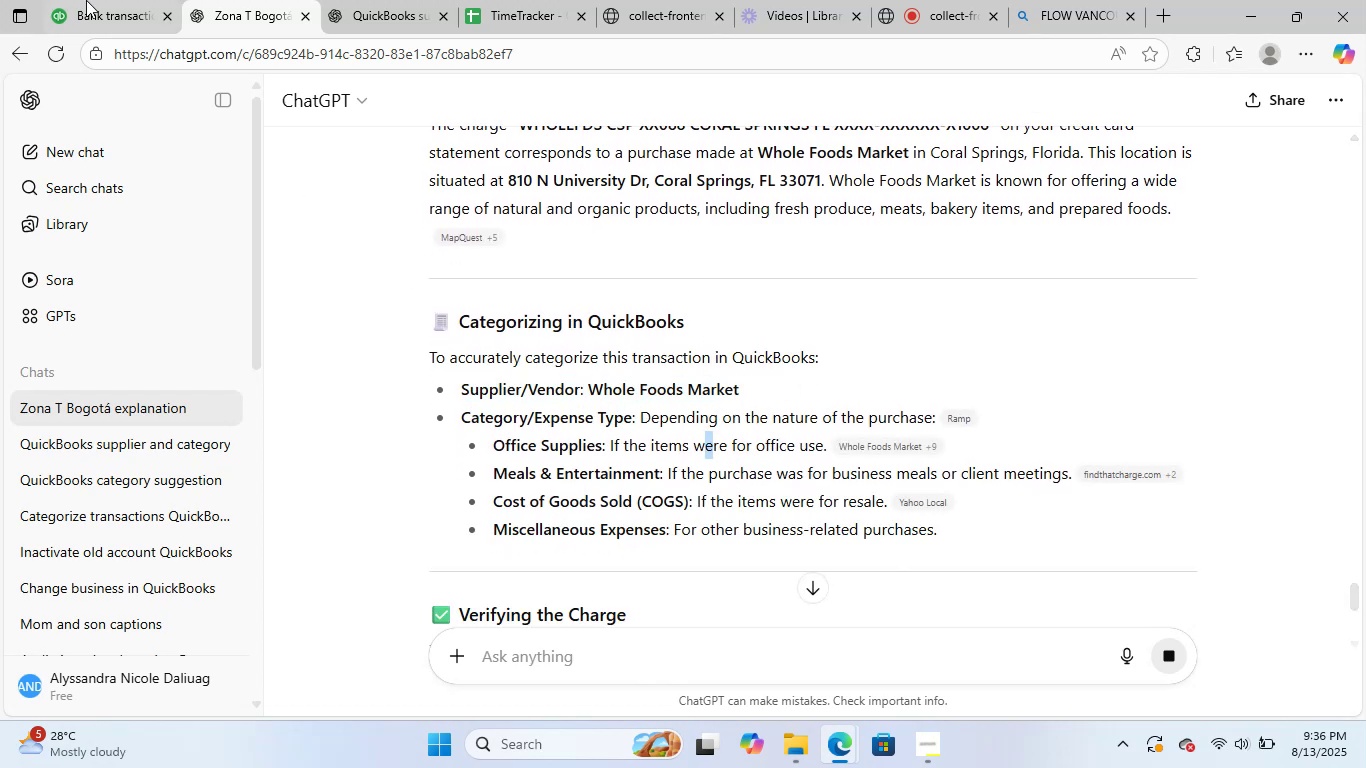 
left_click([72, 0])
 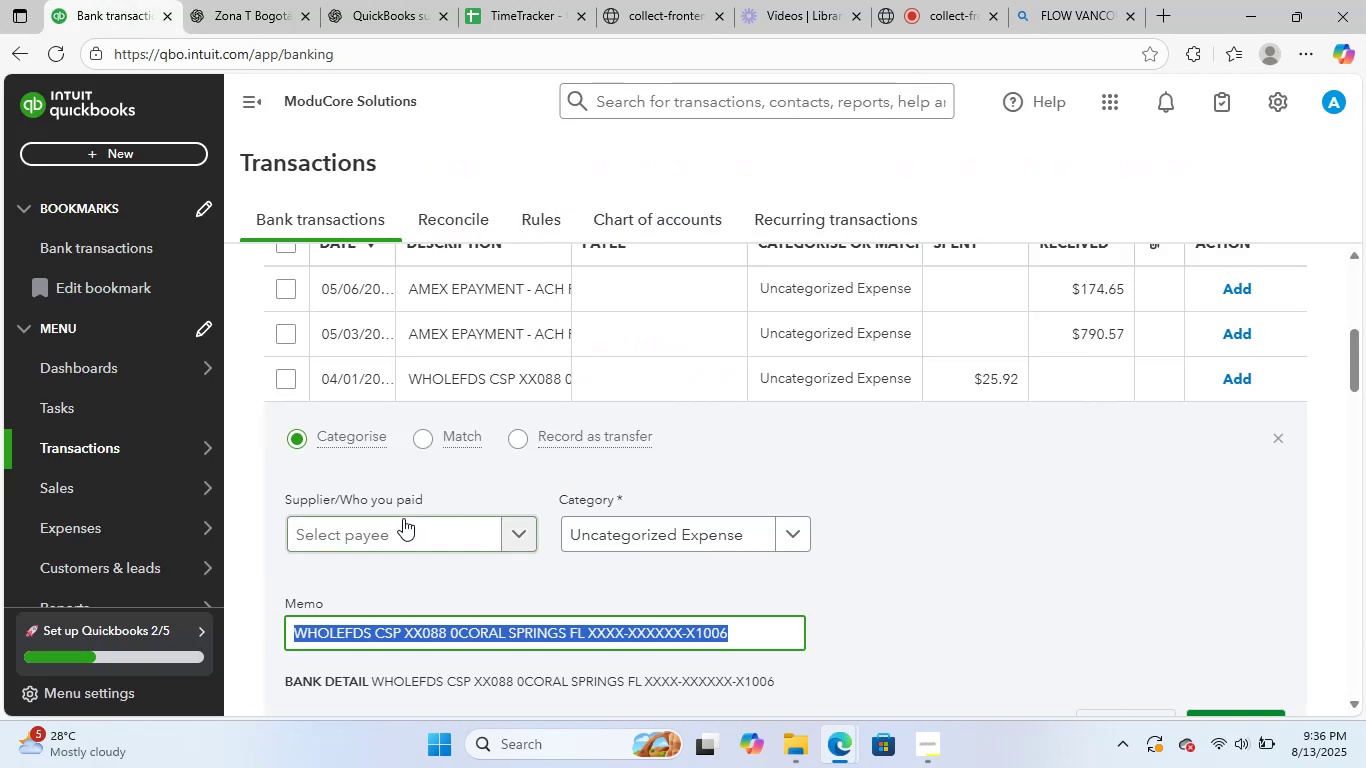 
left_click([397, 532])
 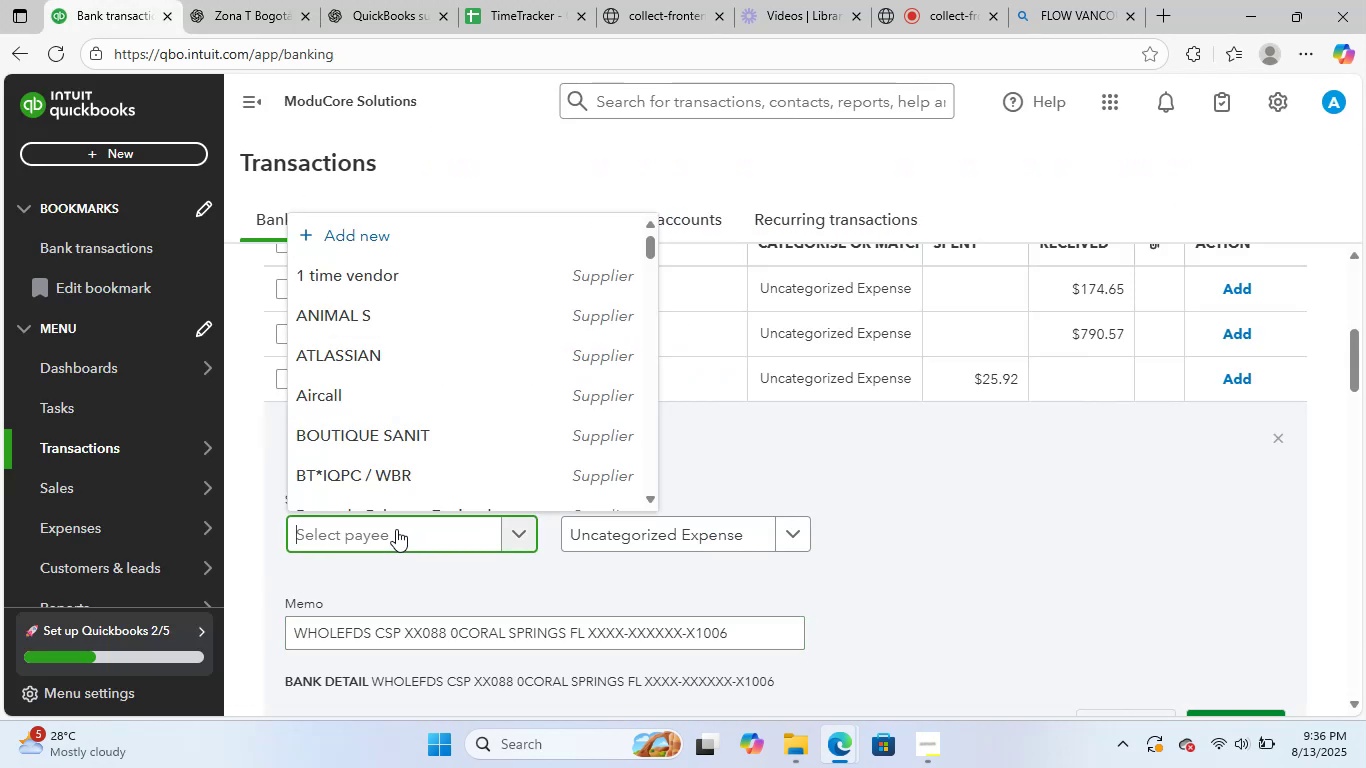 
type(whole)
 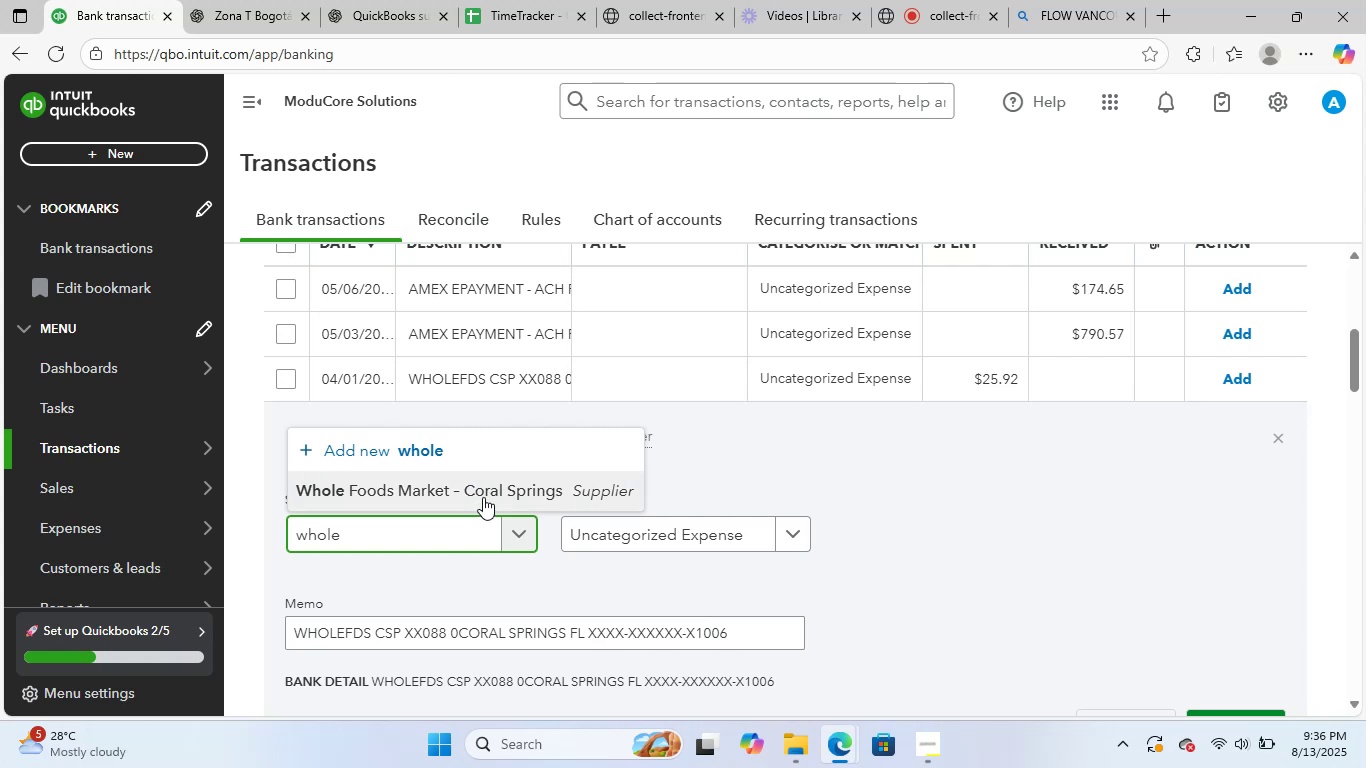 
left_click([483, 497])
 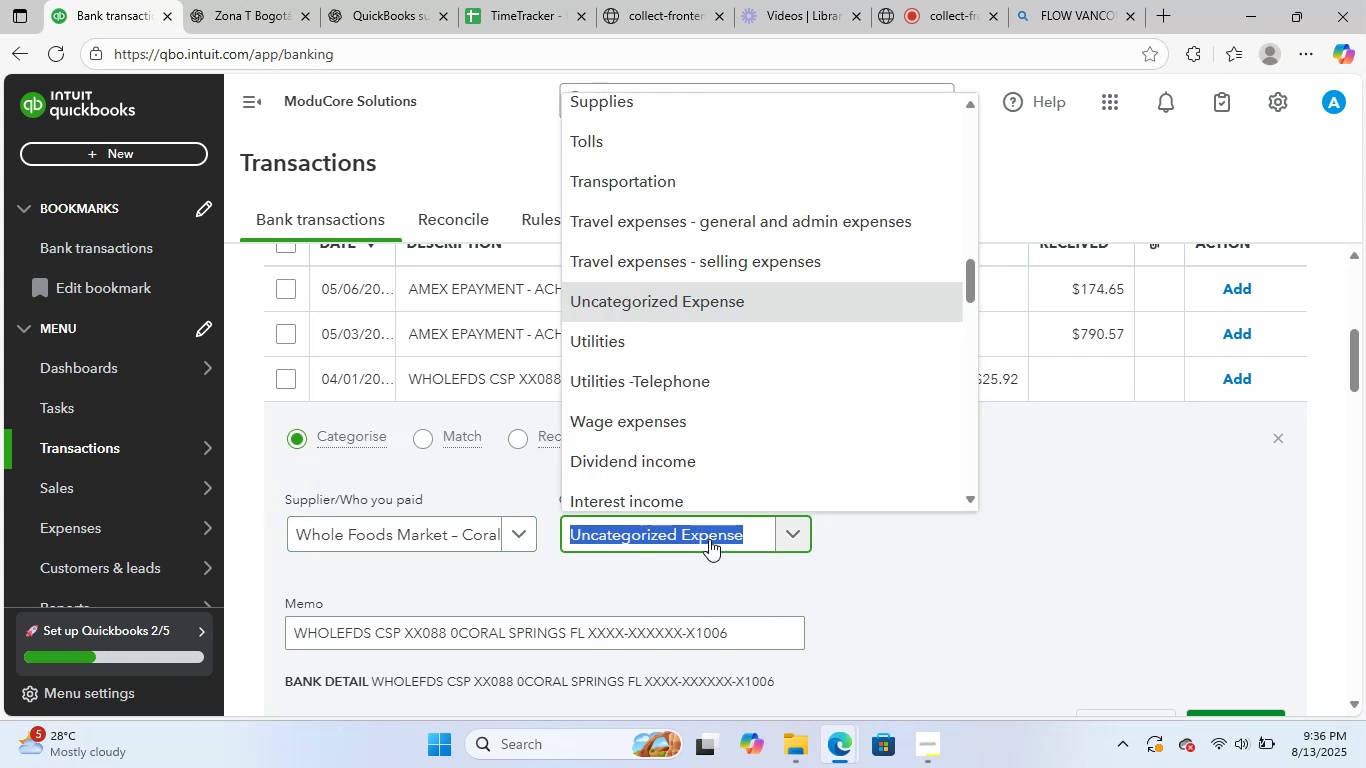 
type(meals)
 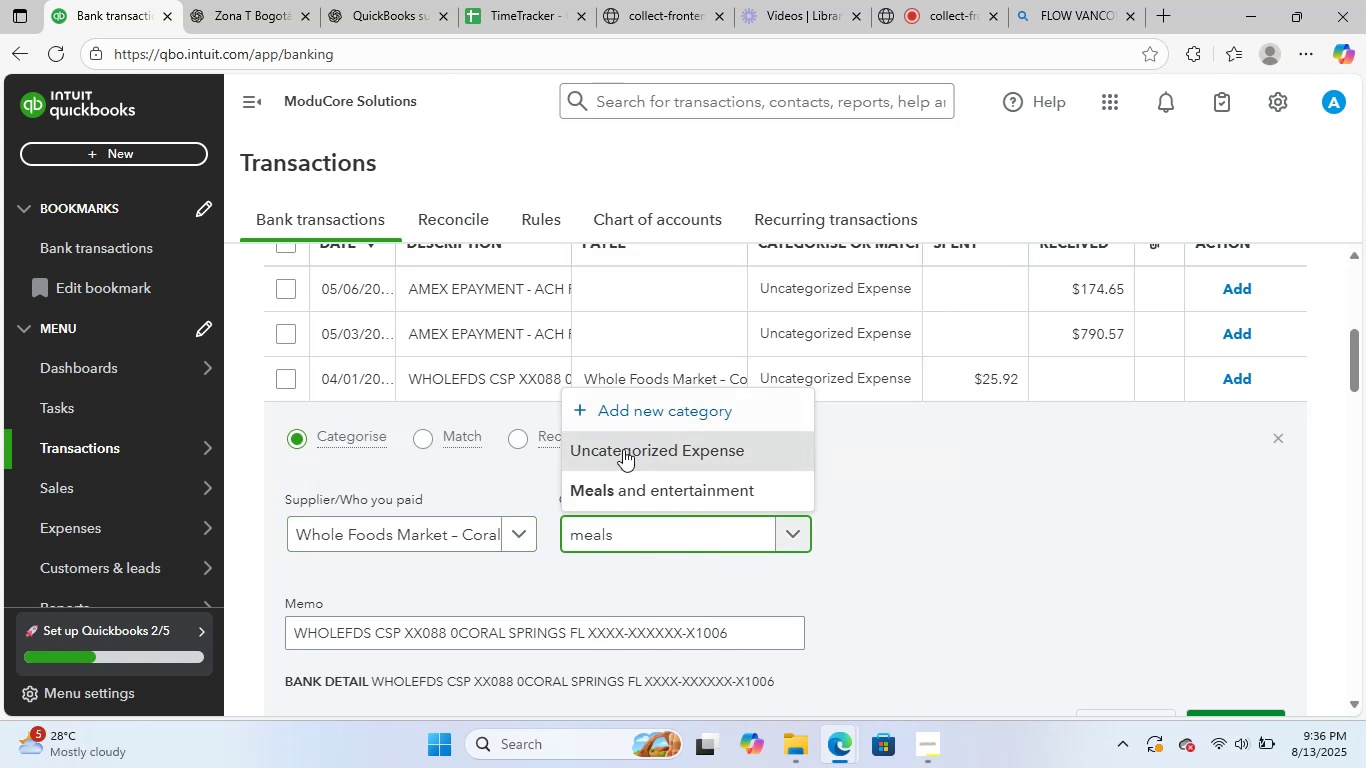 
left_click([677, 497])
 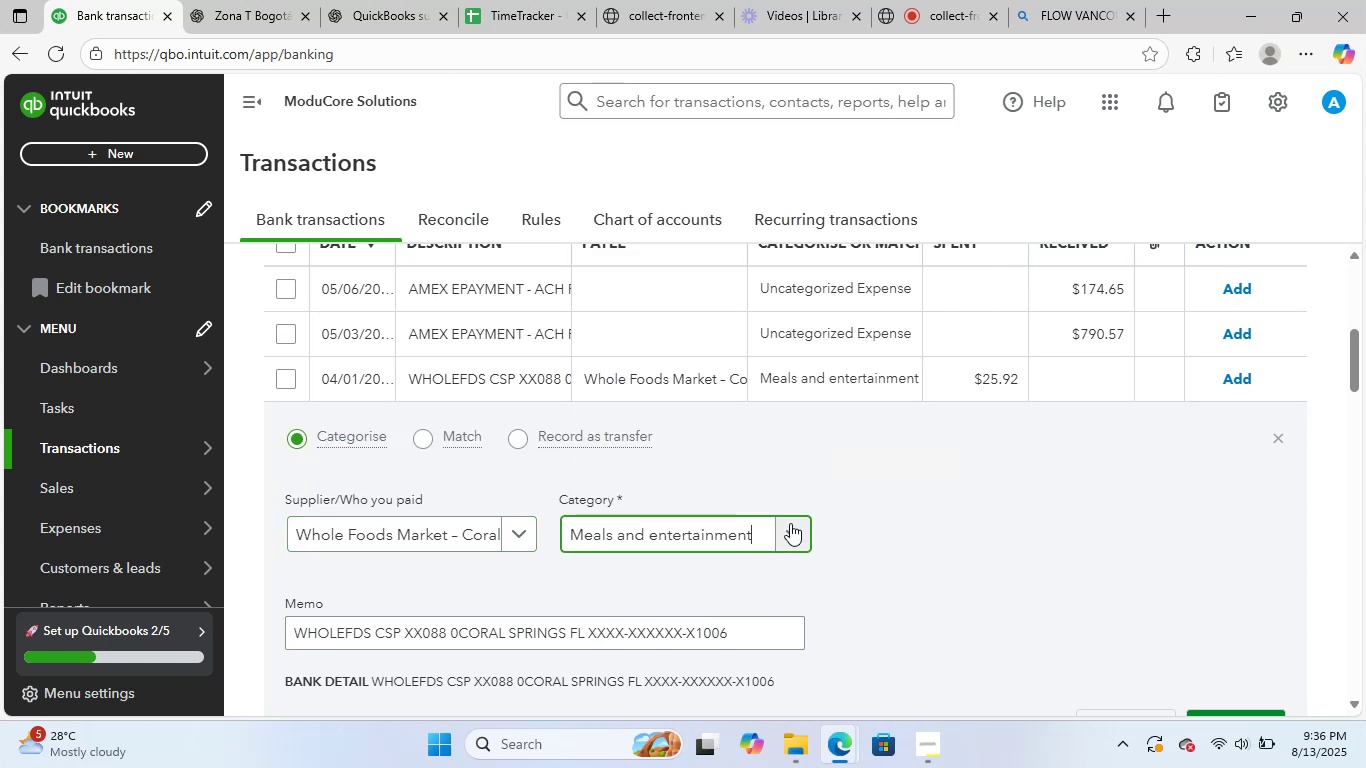 
scroll: coordinate [849, 524], scroll_direction: down, amount: 2.0
 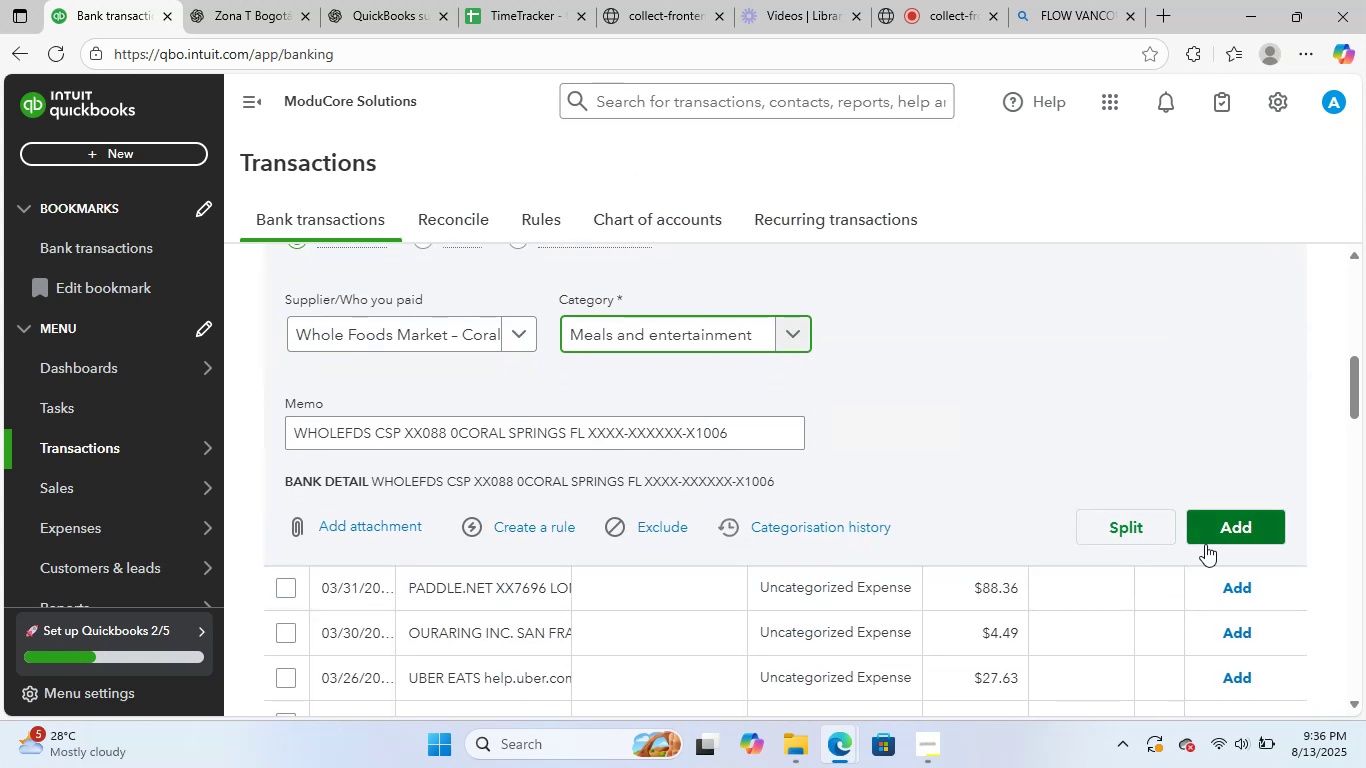 
left_click([1226, 530])
 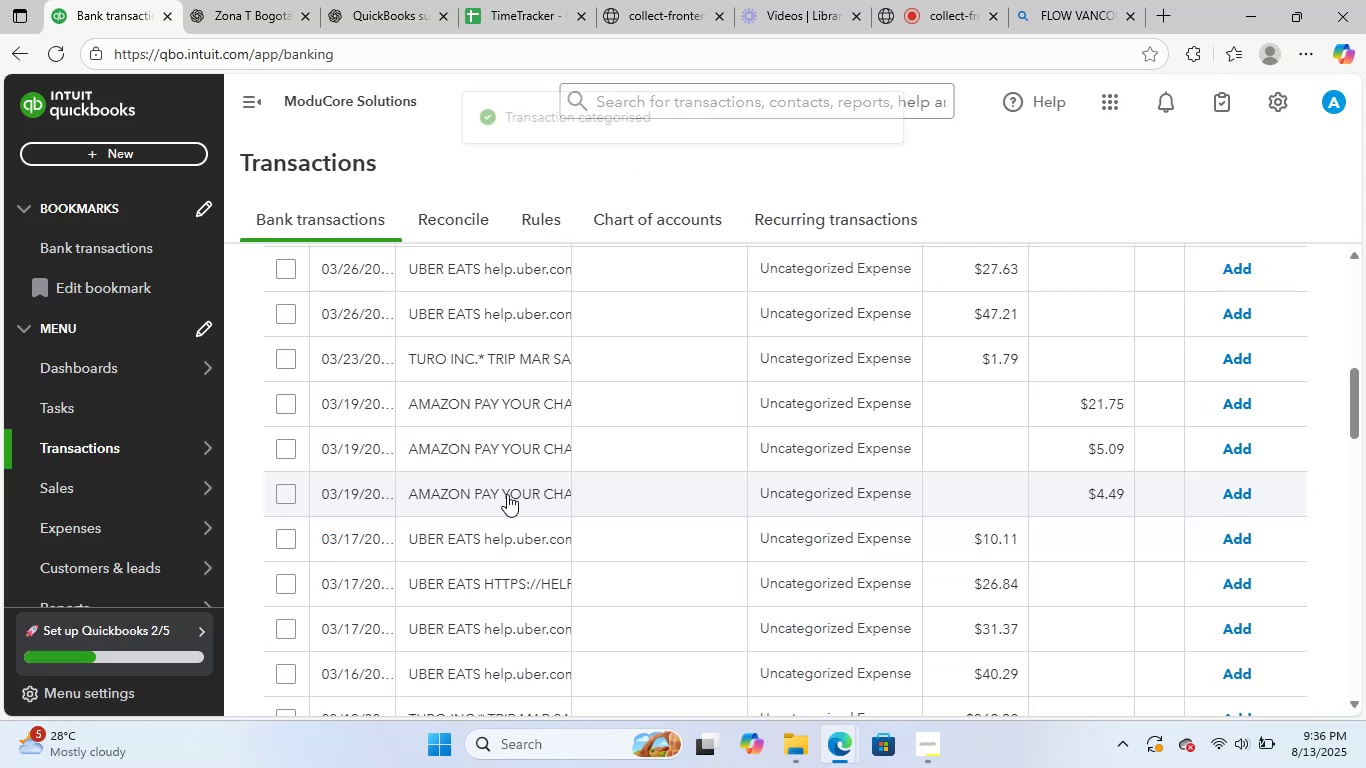 
scroll: coordinate [543, 473], scroll_direction: up, amount: 2.0
 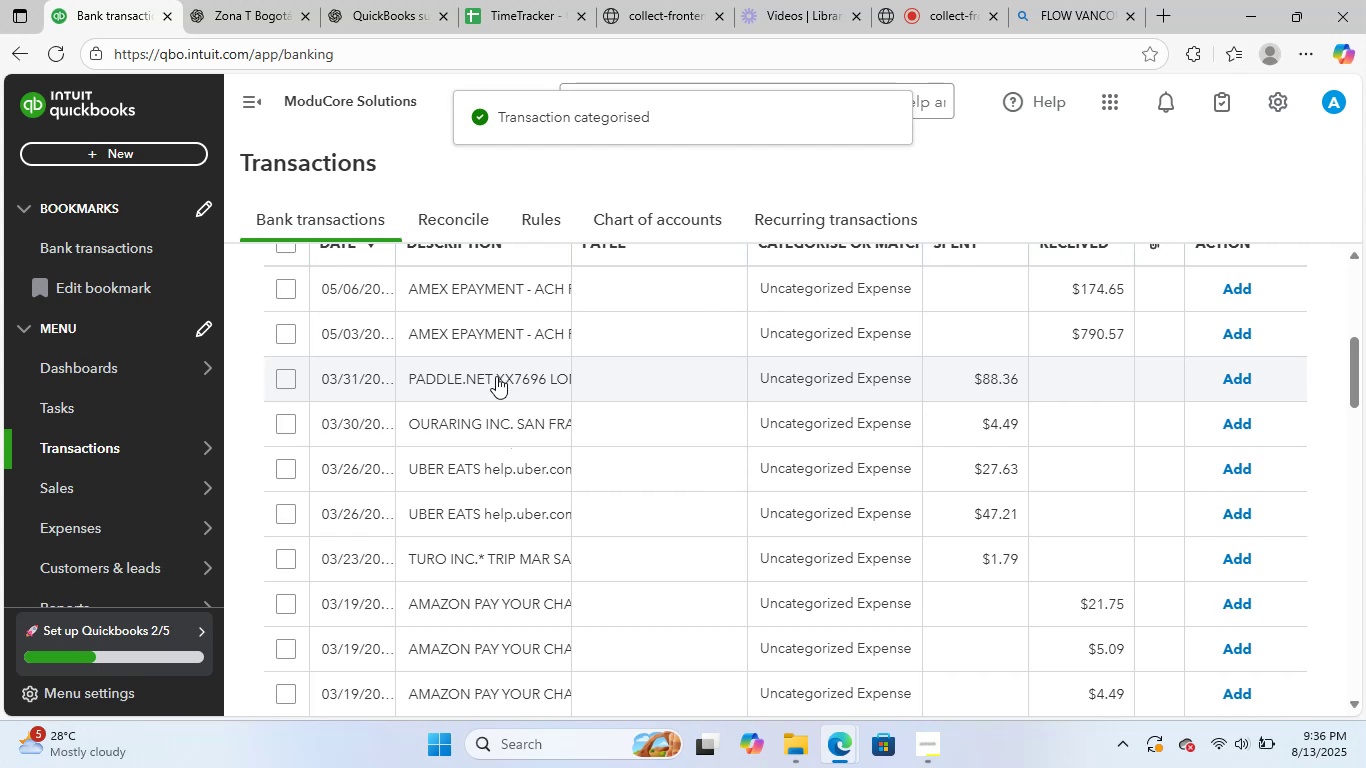 
left_click([498, 376])
 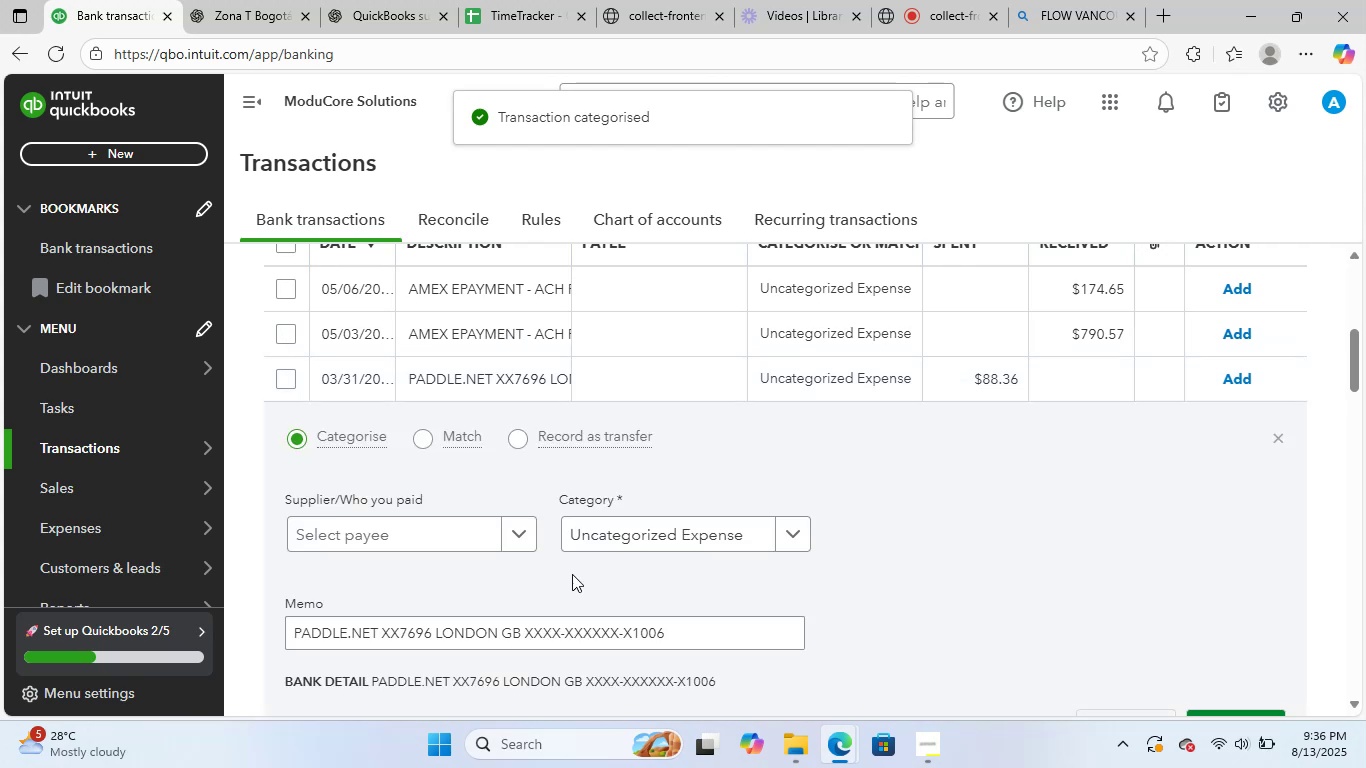 
left_click_drag(start_coordinate=[686, 636], to_coordinate=[122, 644])
 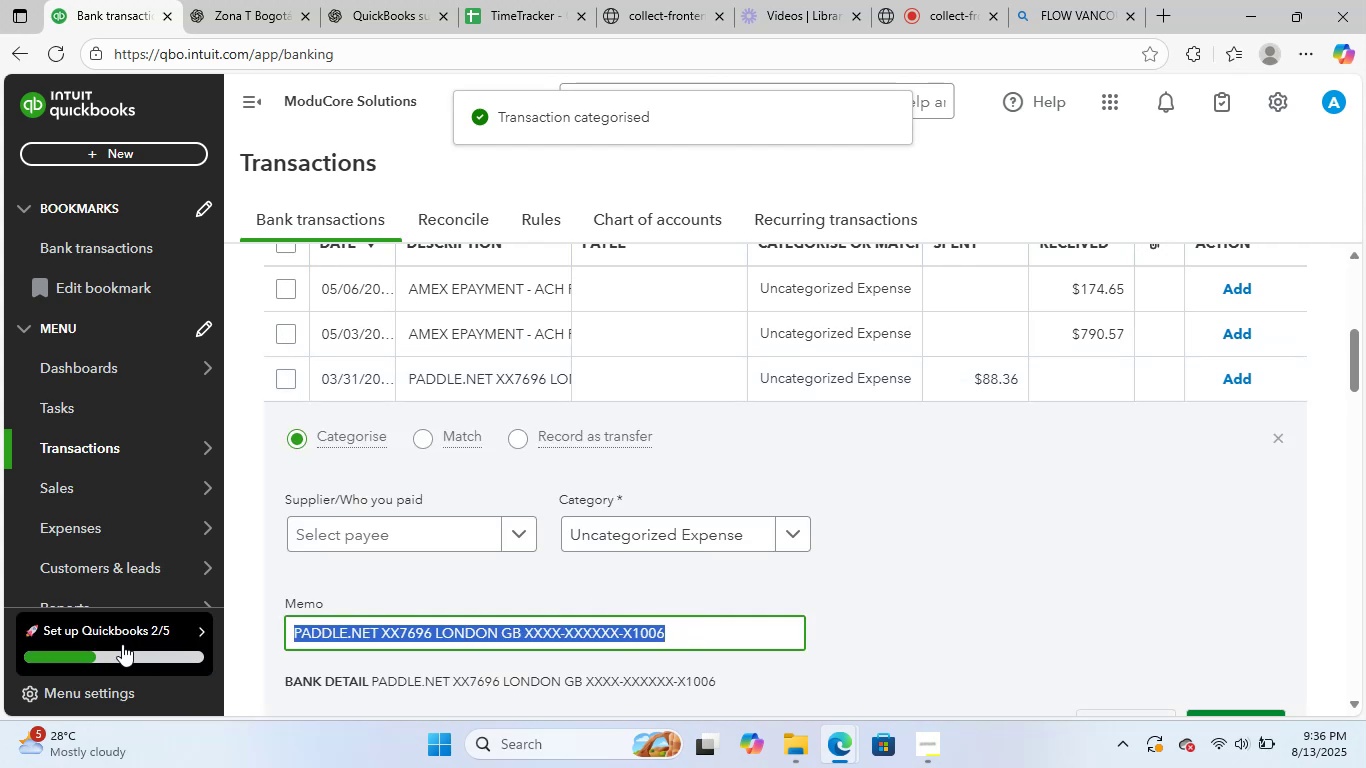 
key(Control+ControlLeft)
 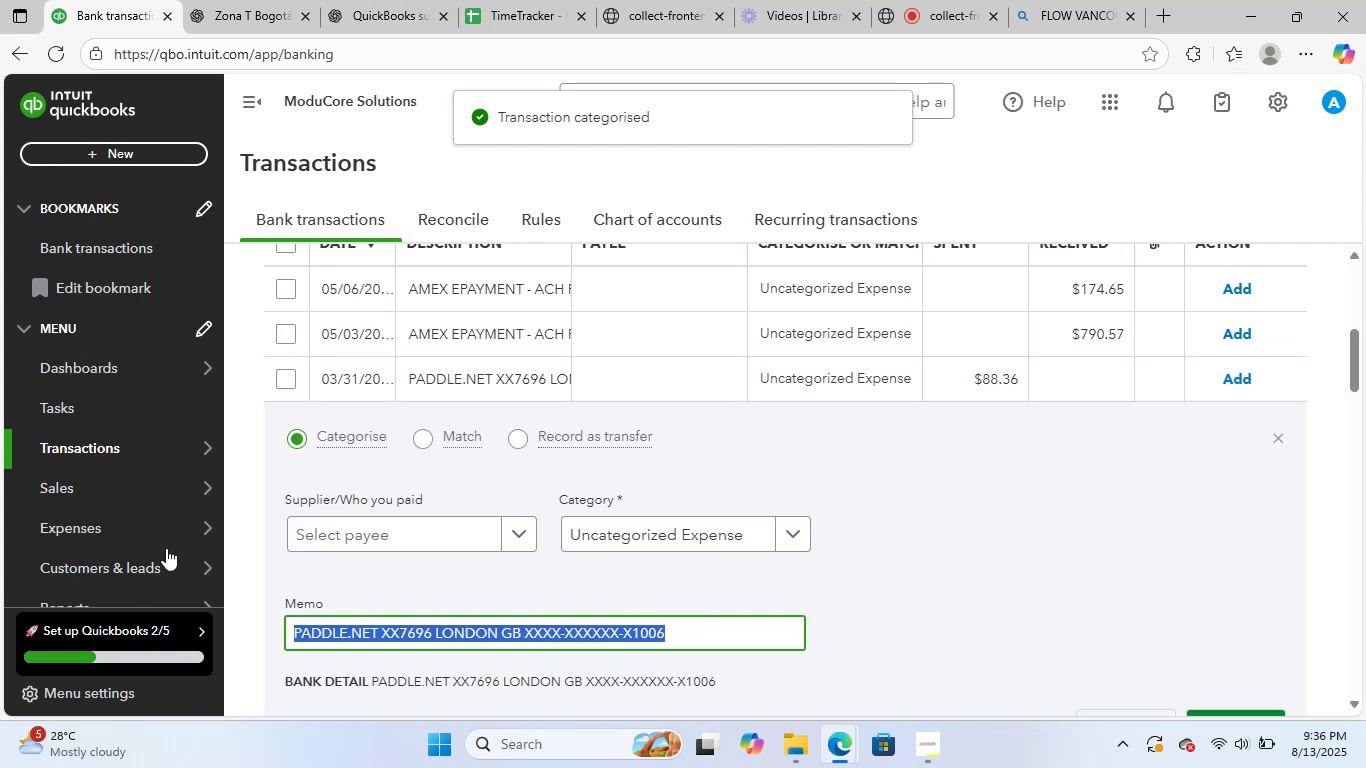 
key(Control+C)
 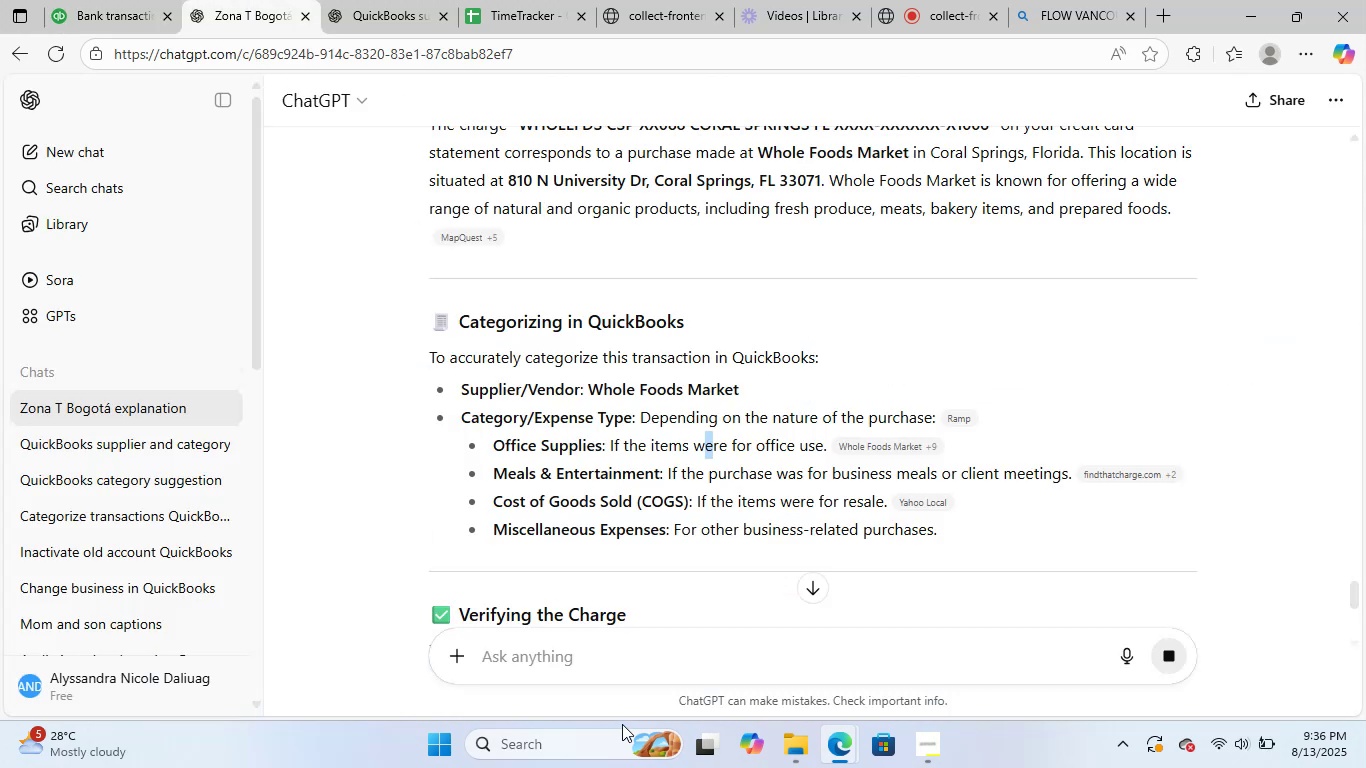 
left_click([625, 648])
 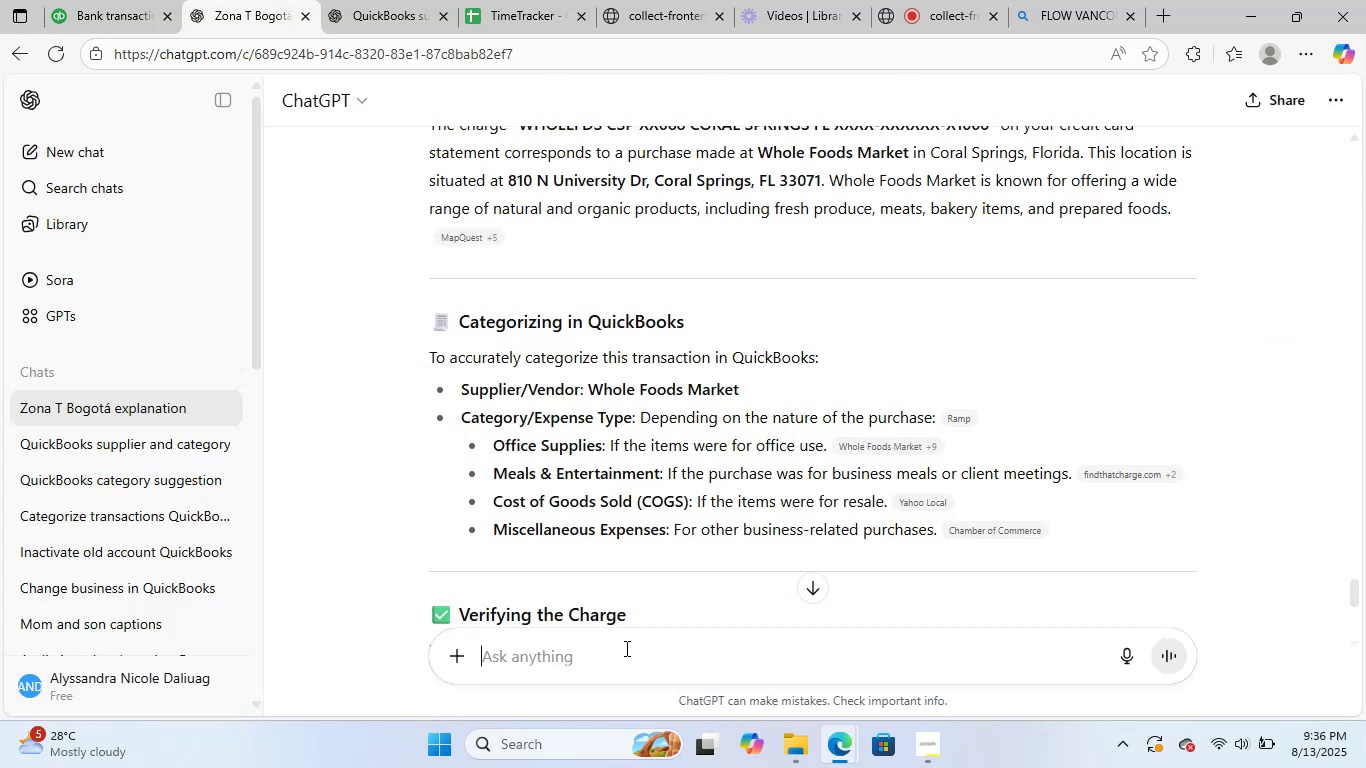 
key(Control+ControlLeft)
 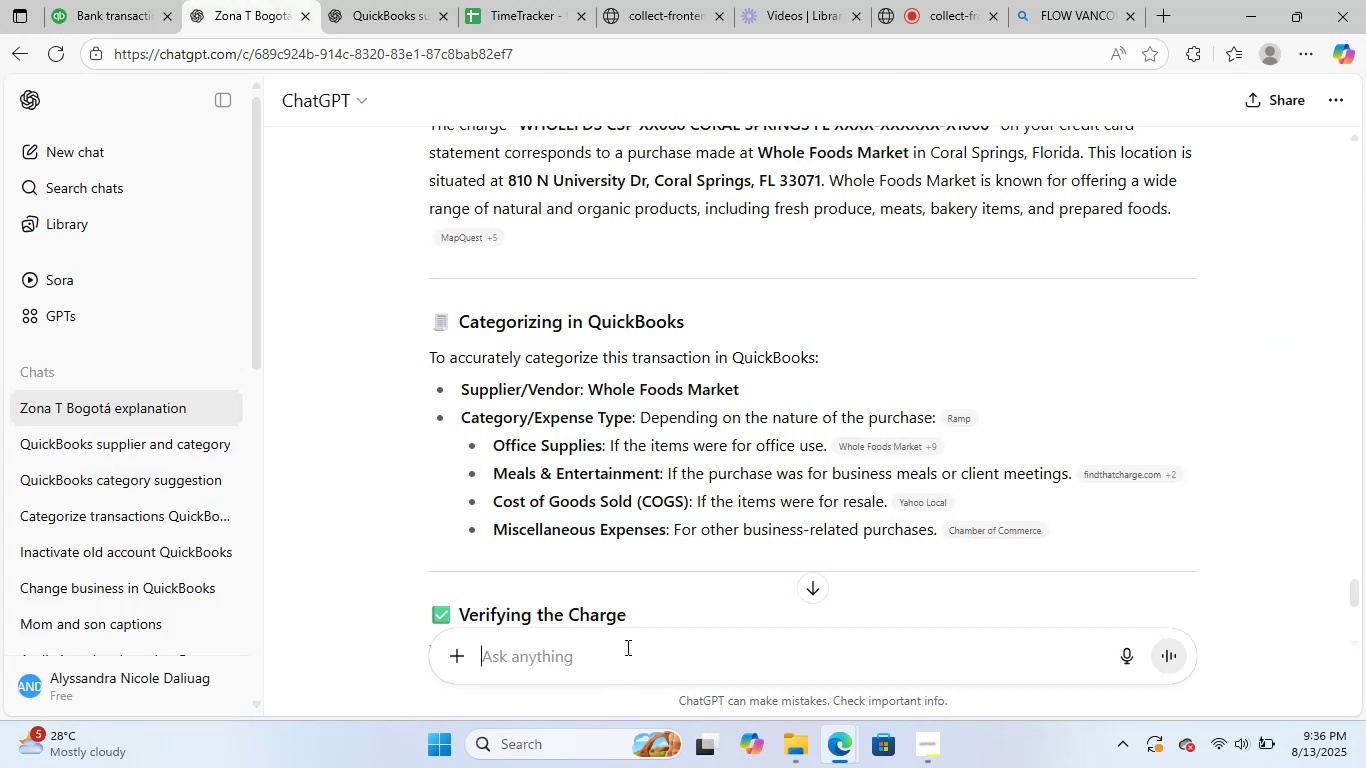 
key(Control+V)
 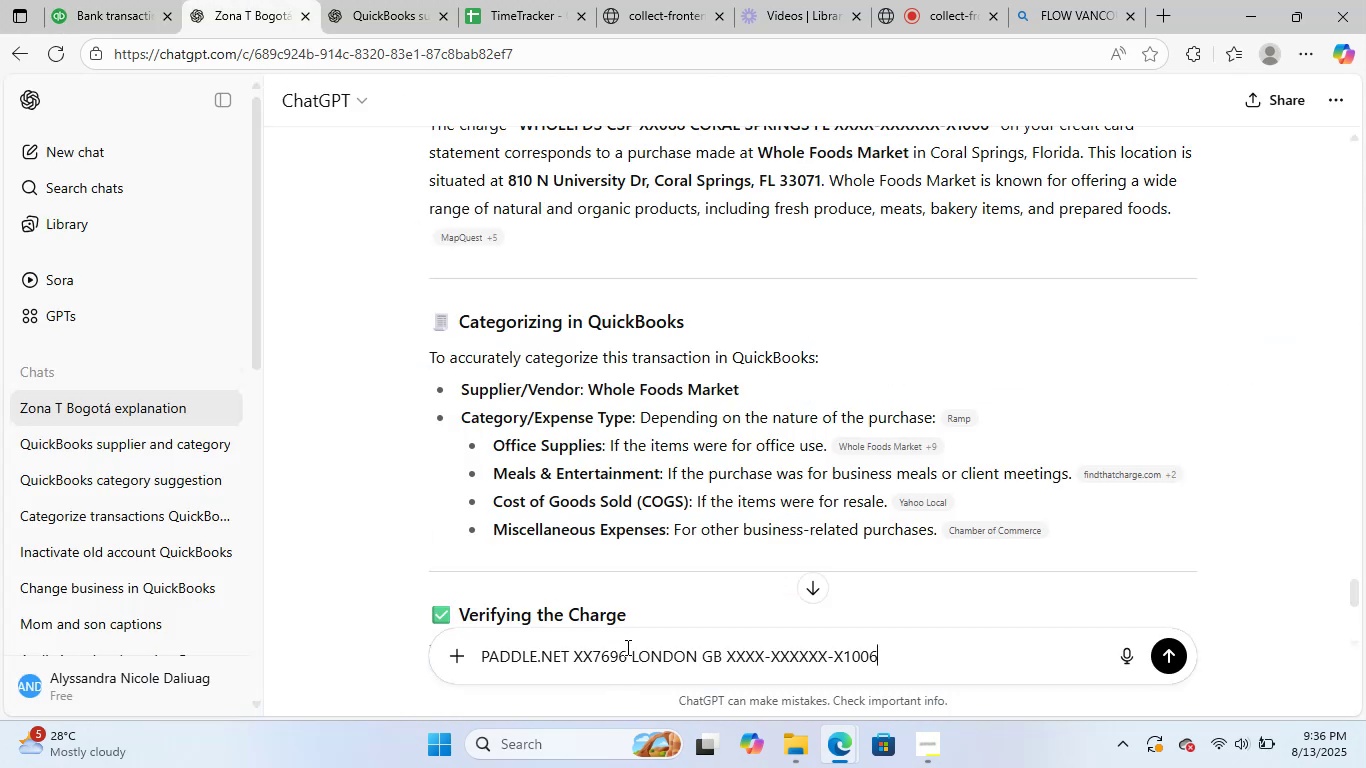 
key(NumpadEnter)
 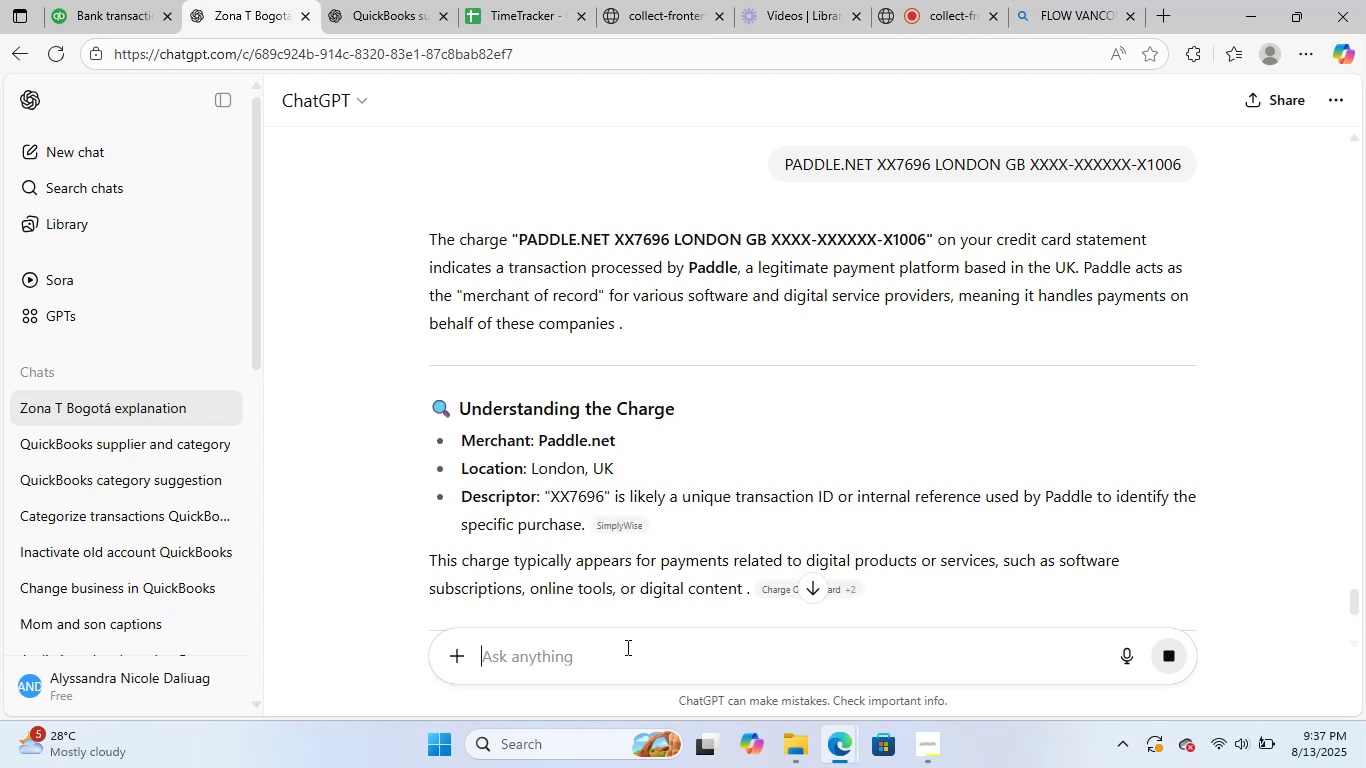 
wait(24.47)
 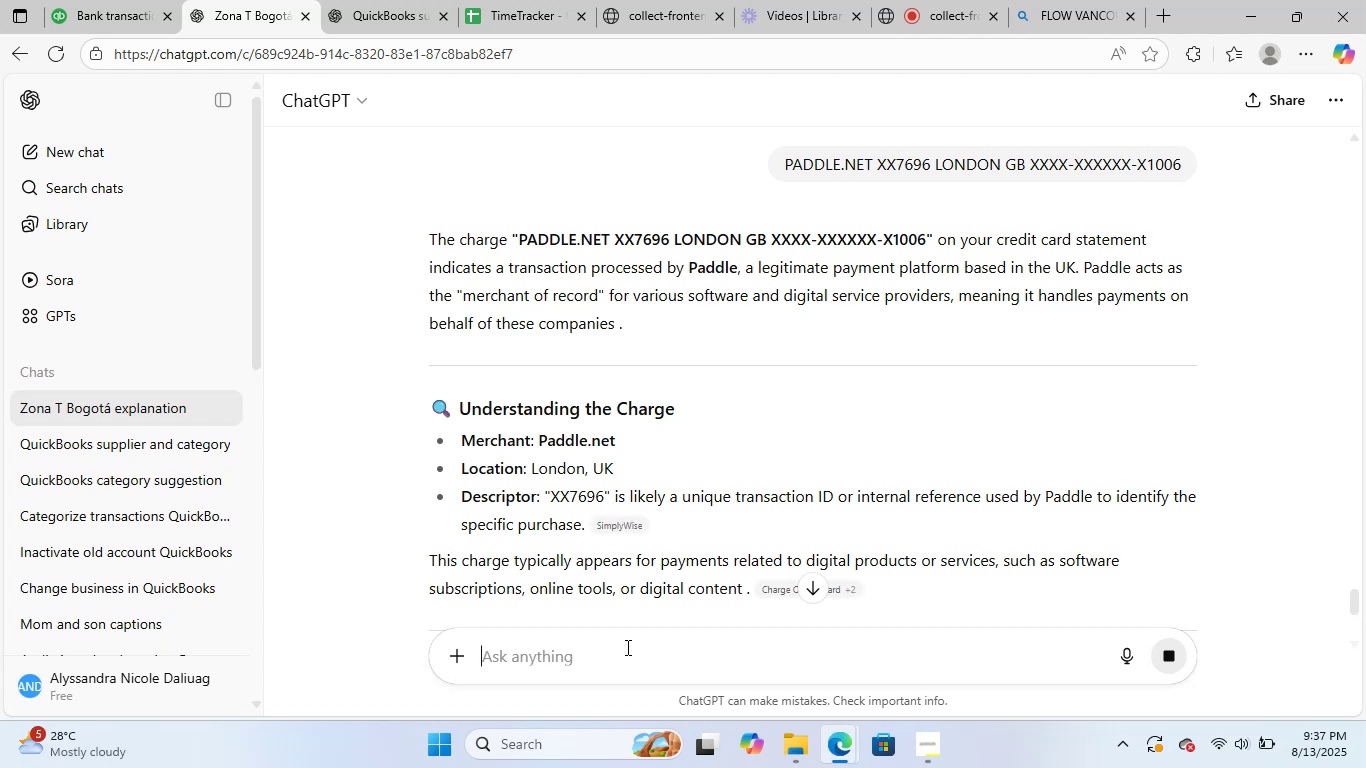 
scroll: coordinate [743, 282], scroll_direction: down, amount: 8.0
 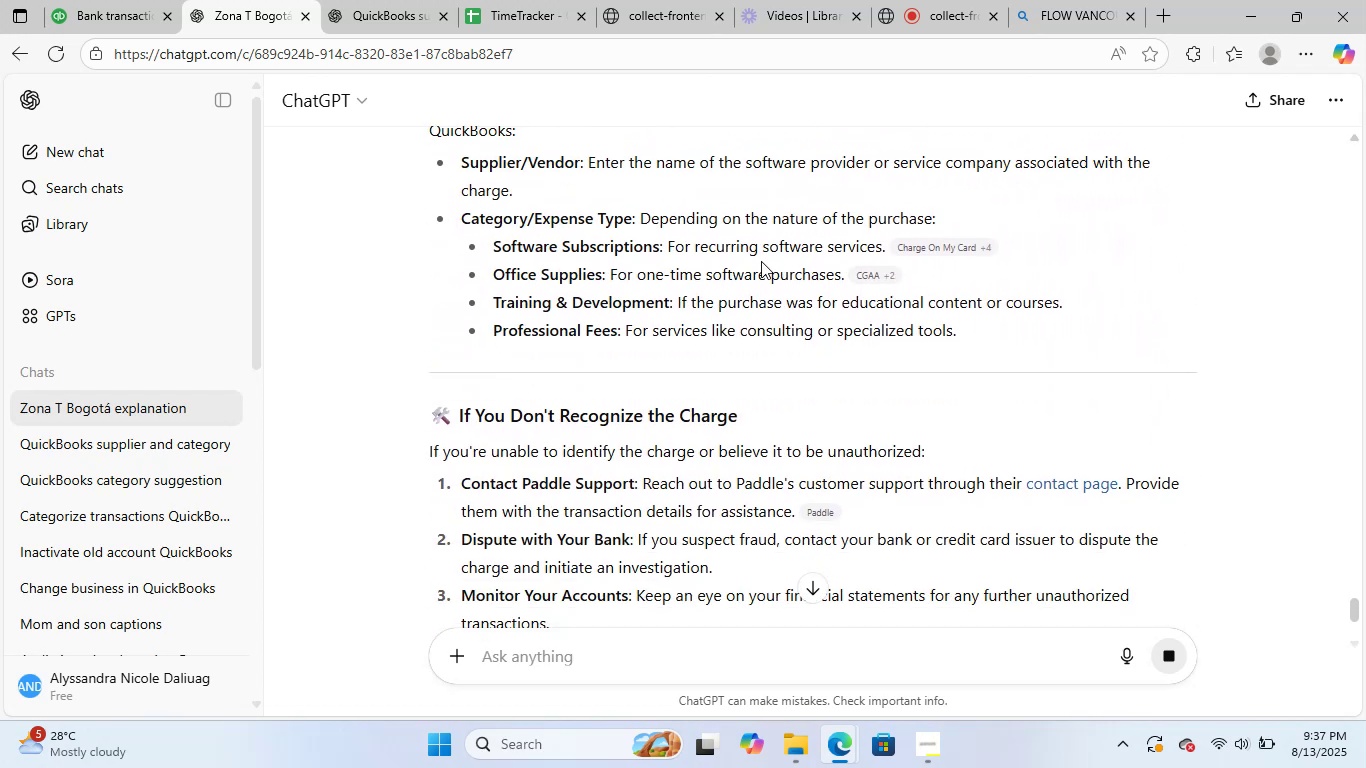 
scroll: coordinate [759, 274], scroll_direction: up, amount: 5.0
 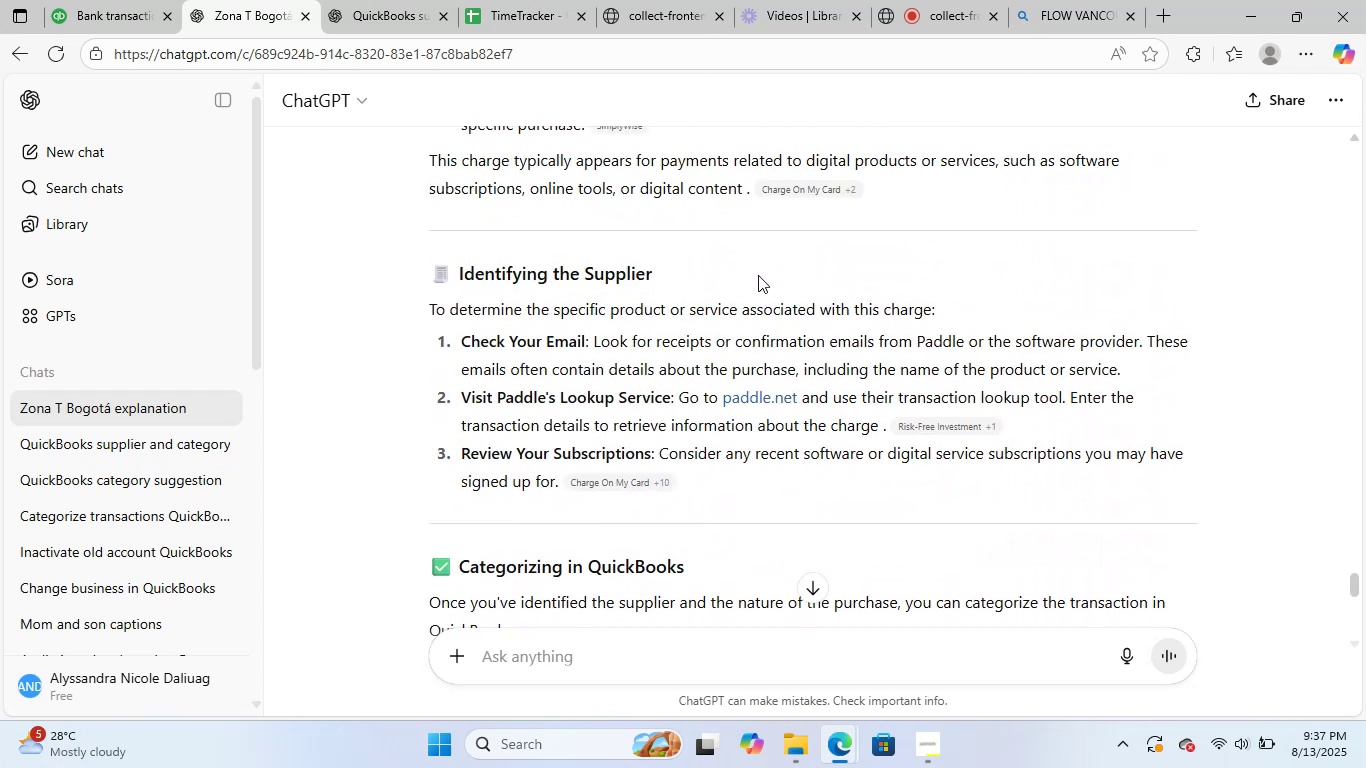 
scroll: coordinate [755, 276], scroll_direction: down, amount: 3.0
 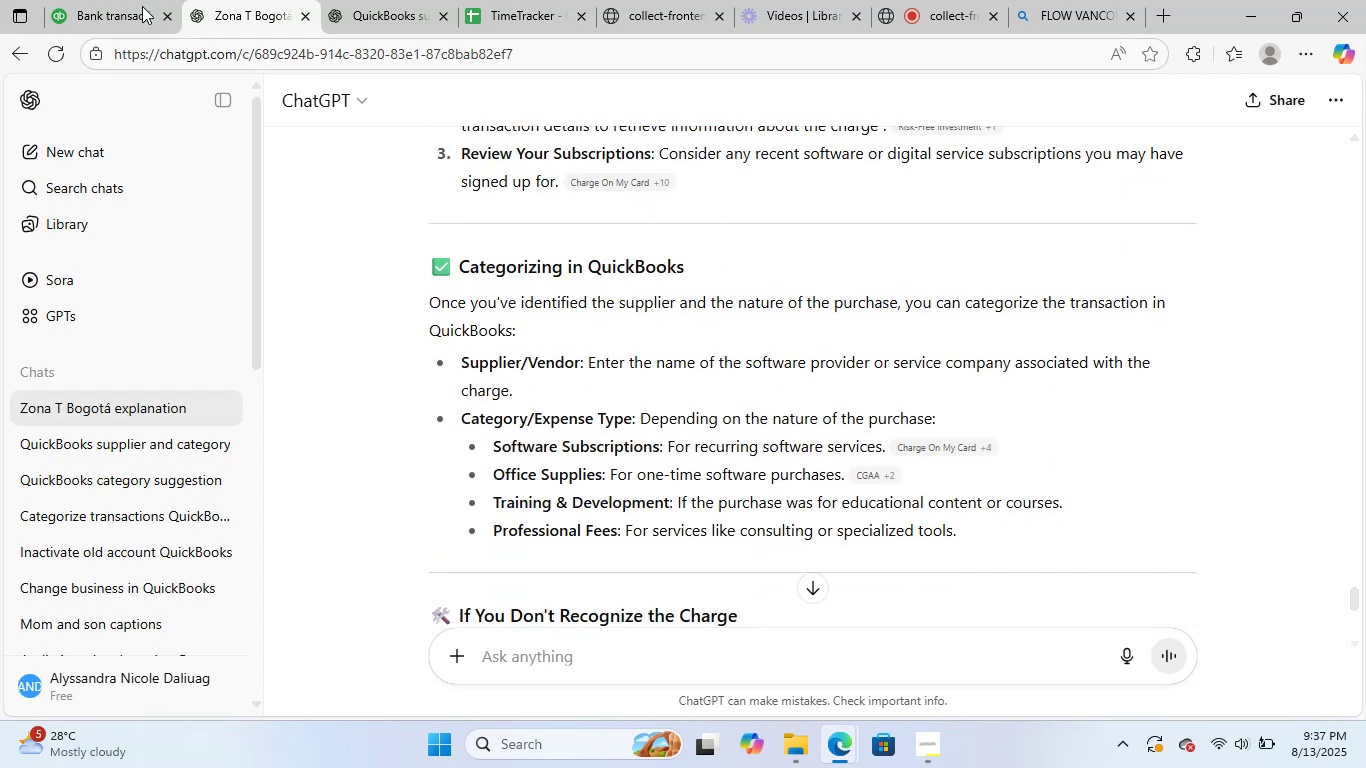 
left_click([91, 0])
 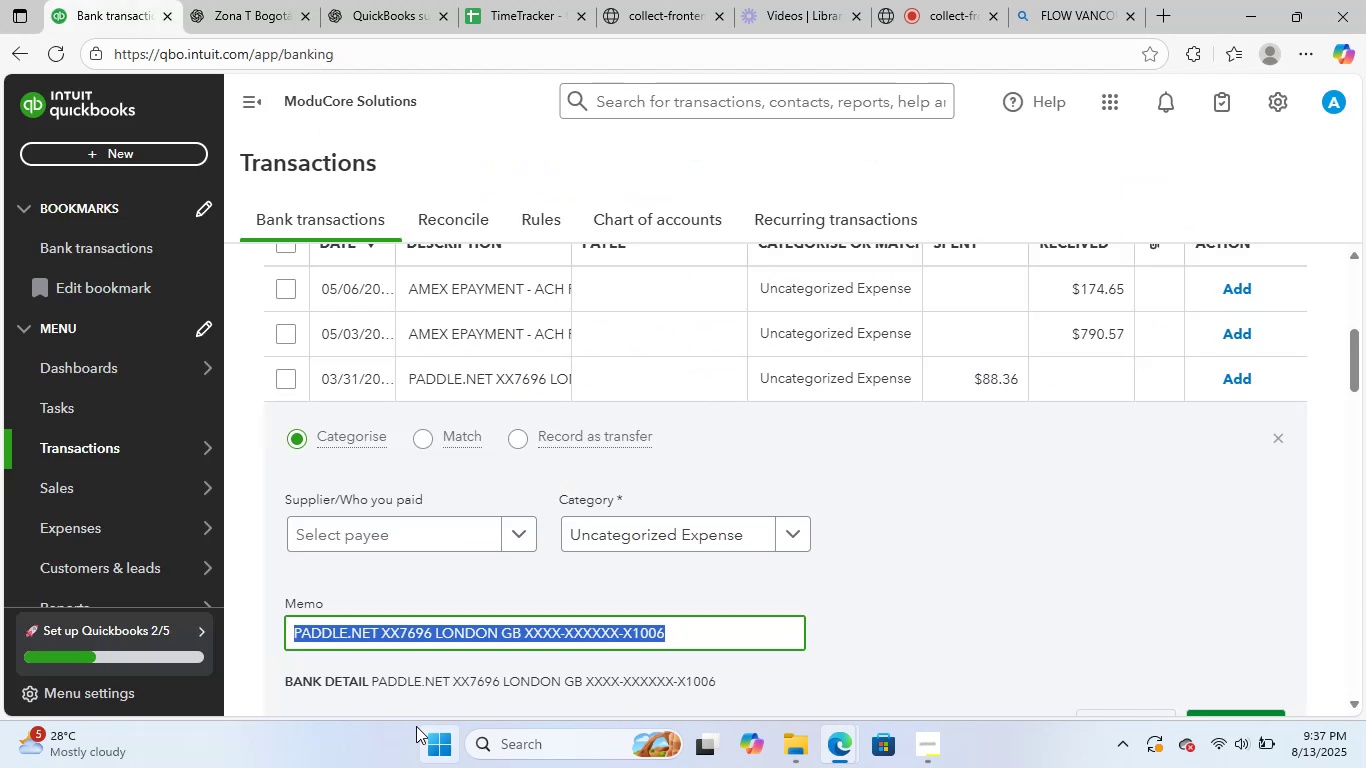 
left_click([402, 650])
 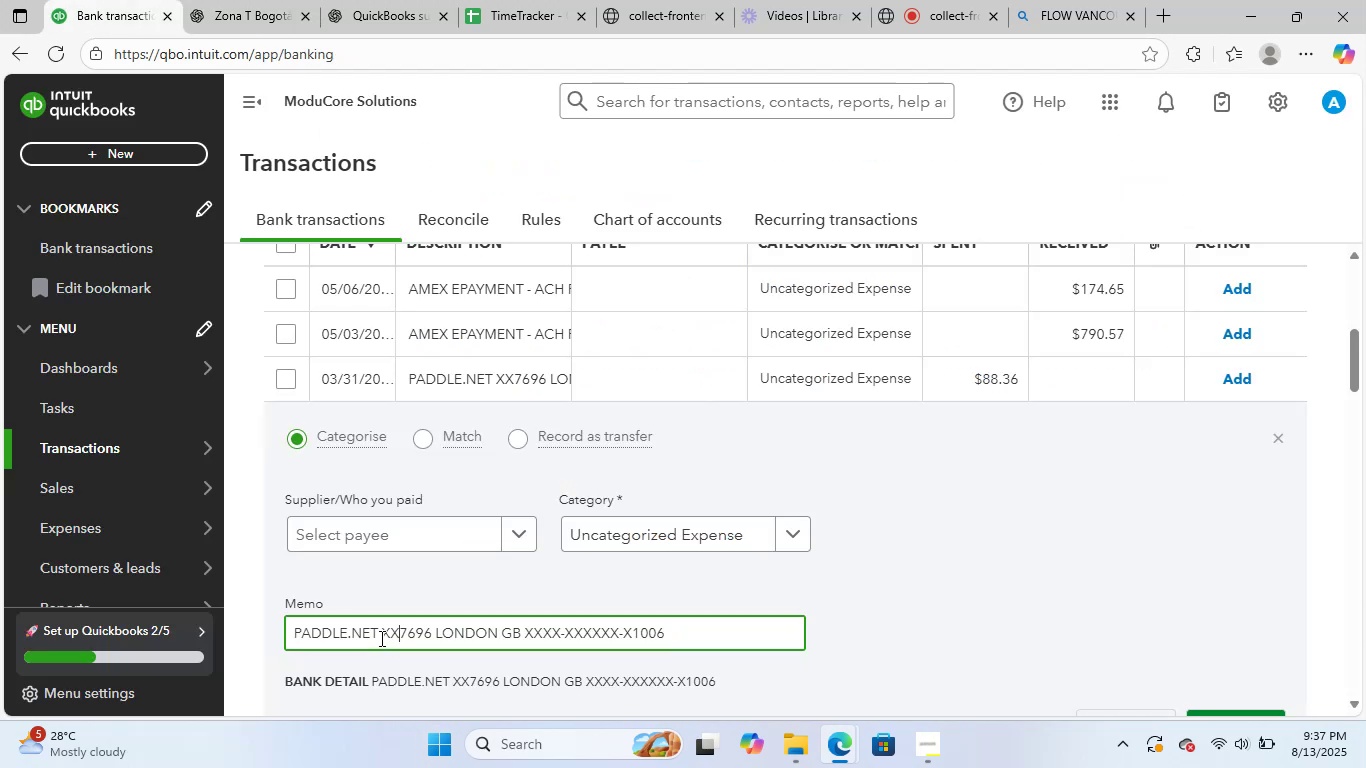 
left_click_drag(start_coordinate=[380, 638], to_coordinate=[241, 631])
 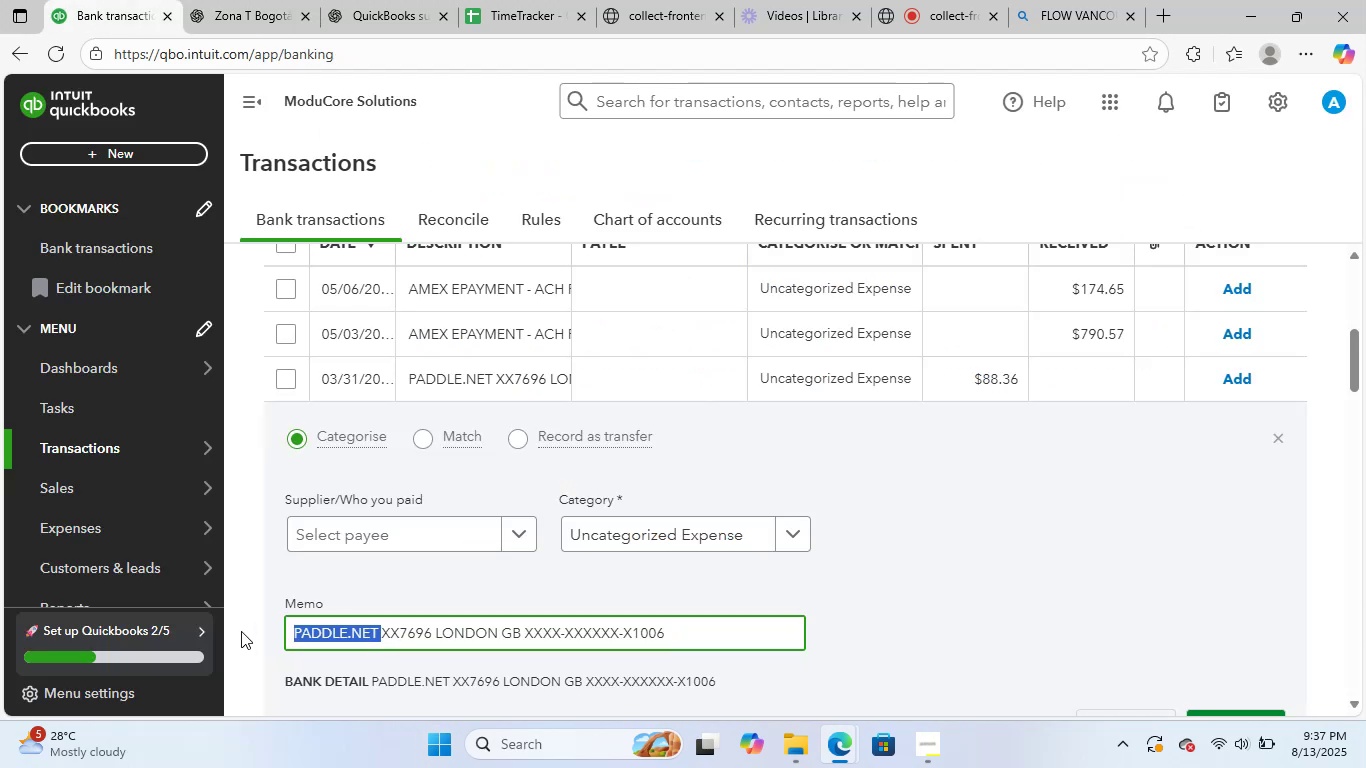 
key(Control+C)
 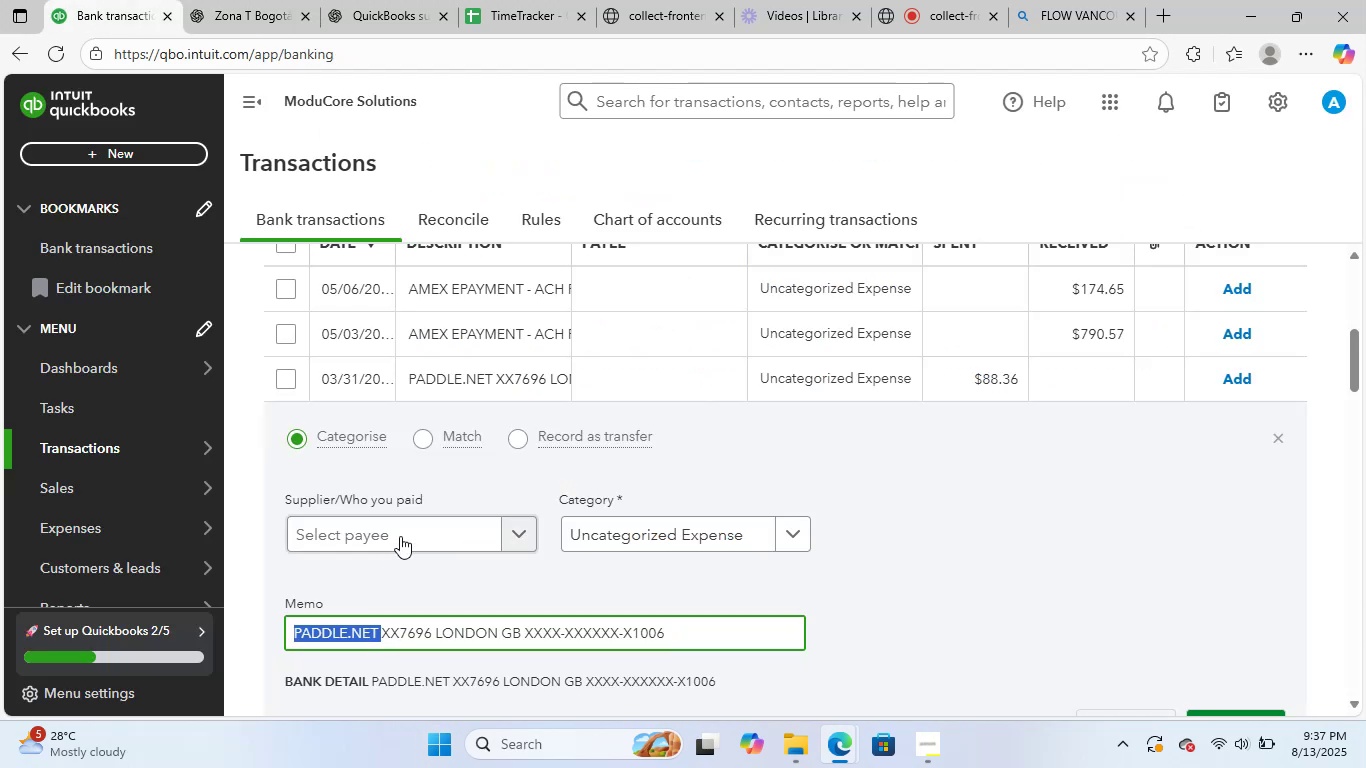 
left_click([412, 520])
 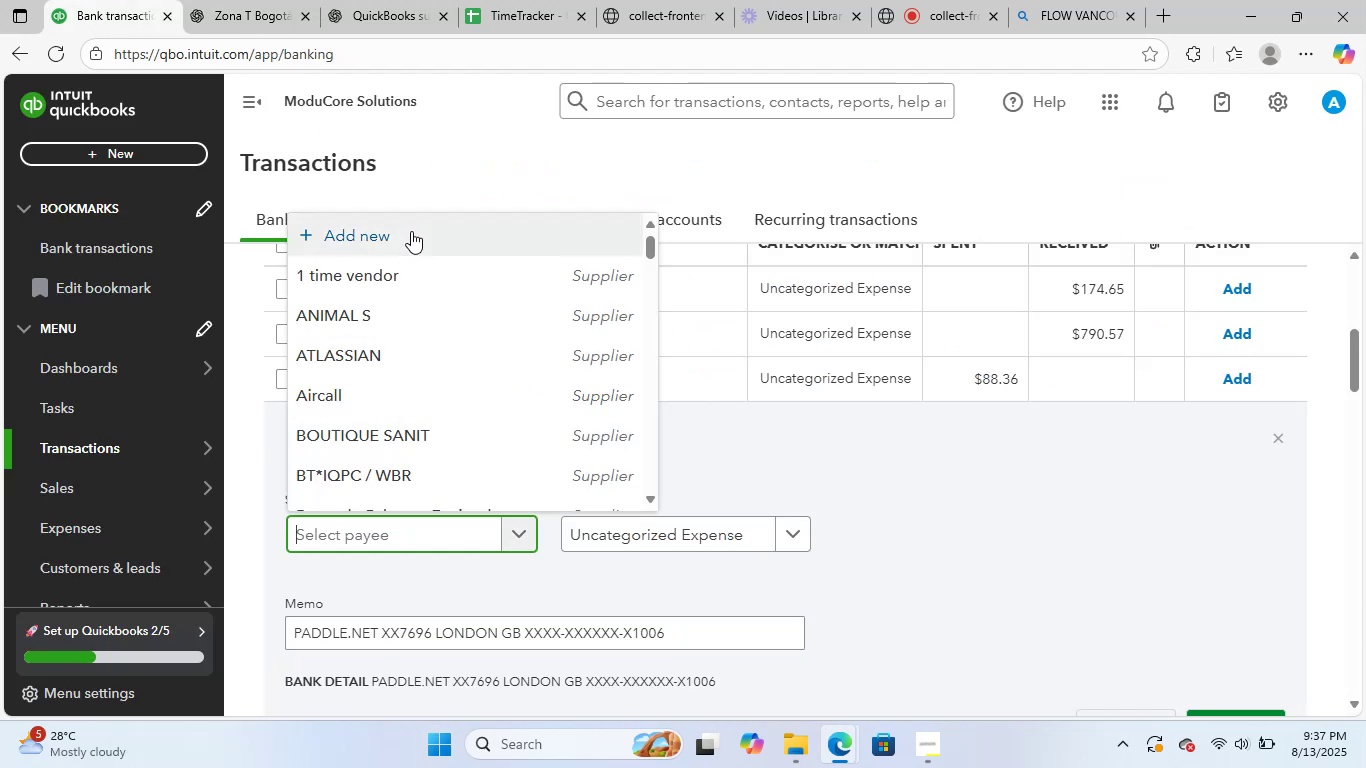 
left_click([411, 231])
 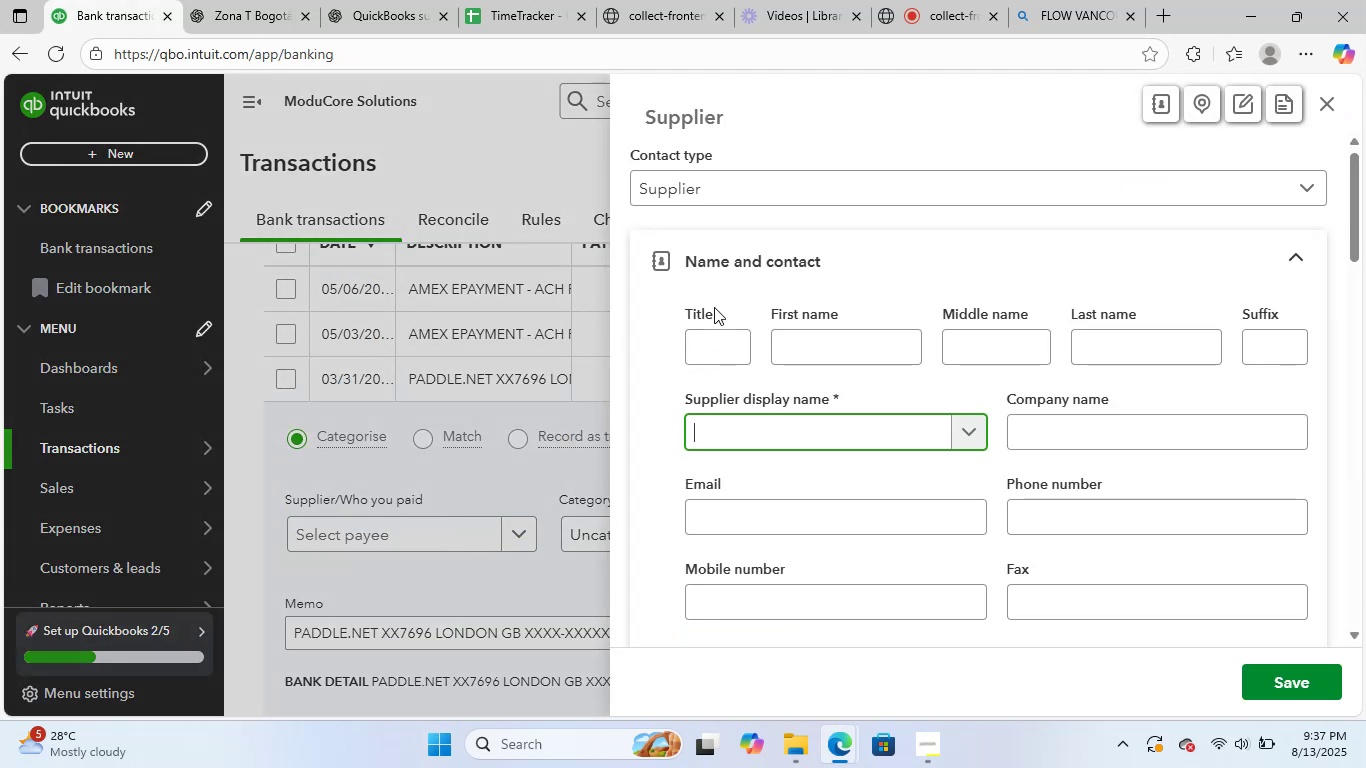 
key(Control+V)
 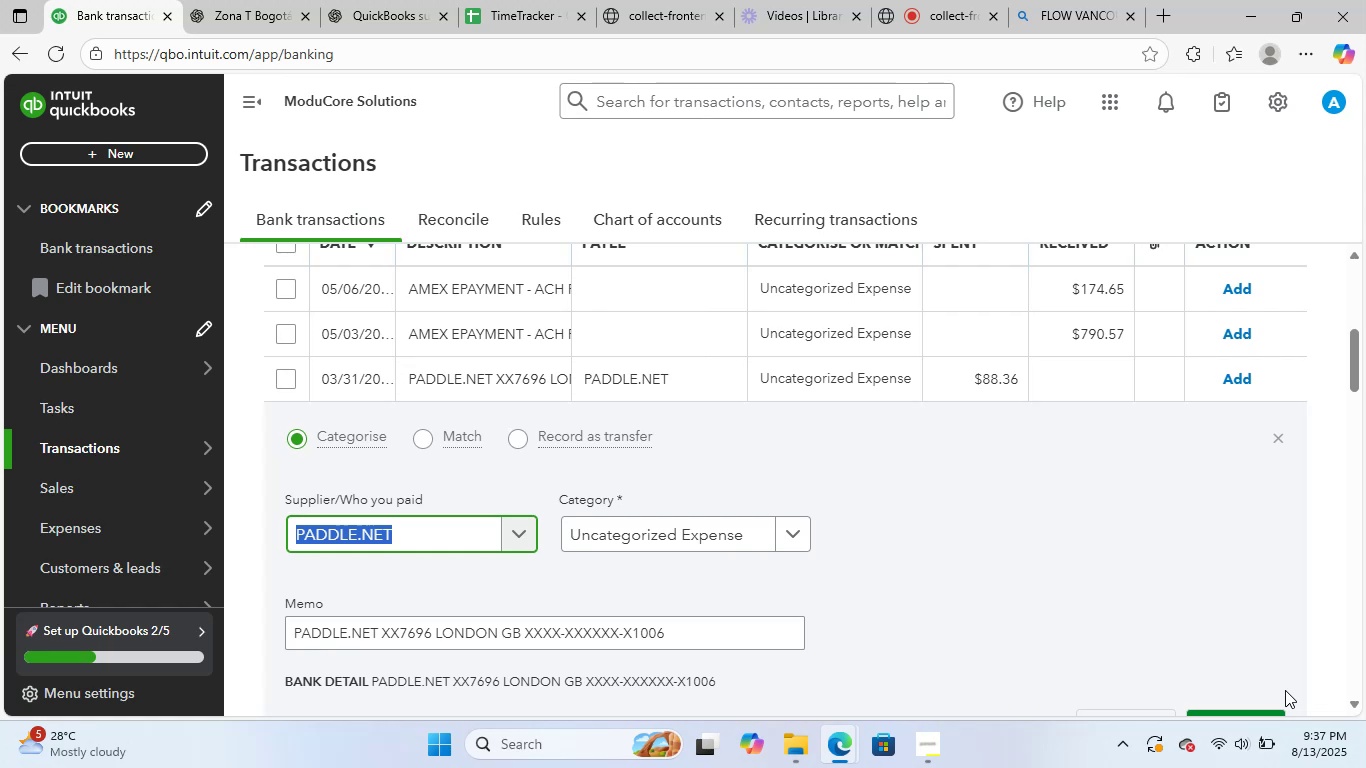 
wait(5.37)
 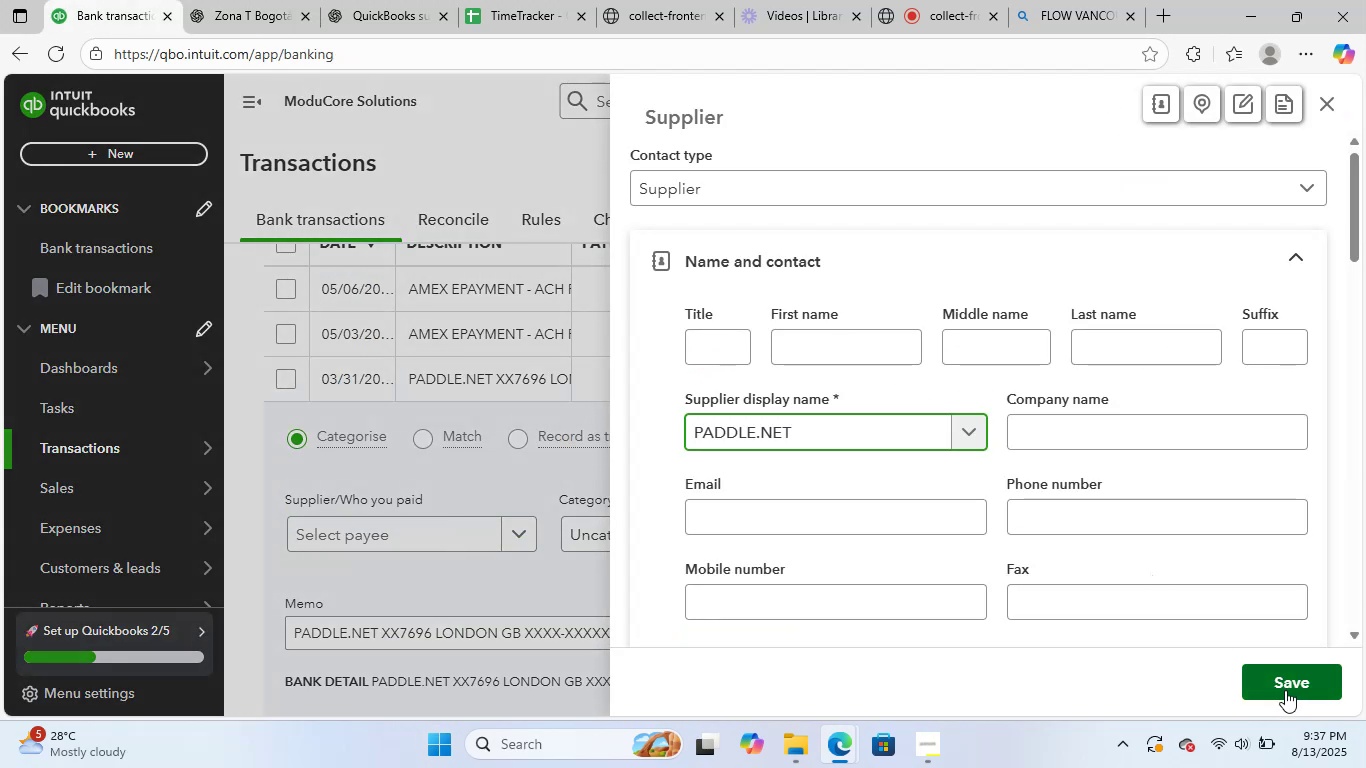 
left_click([604, 535])
 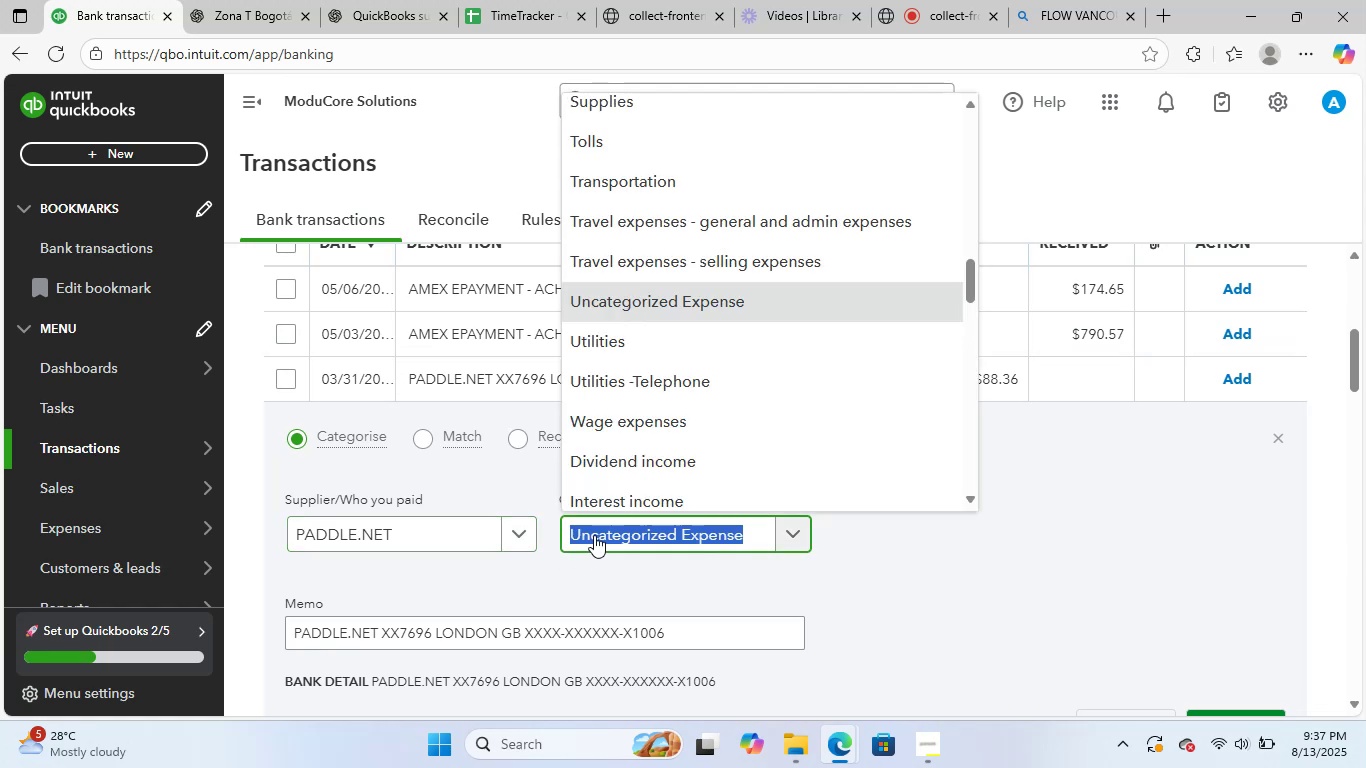 
type(soft)
 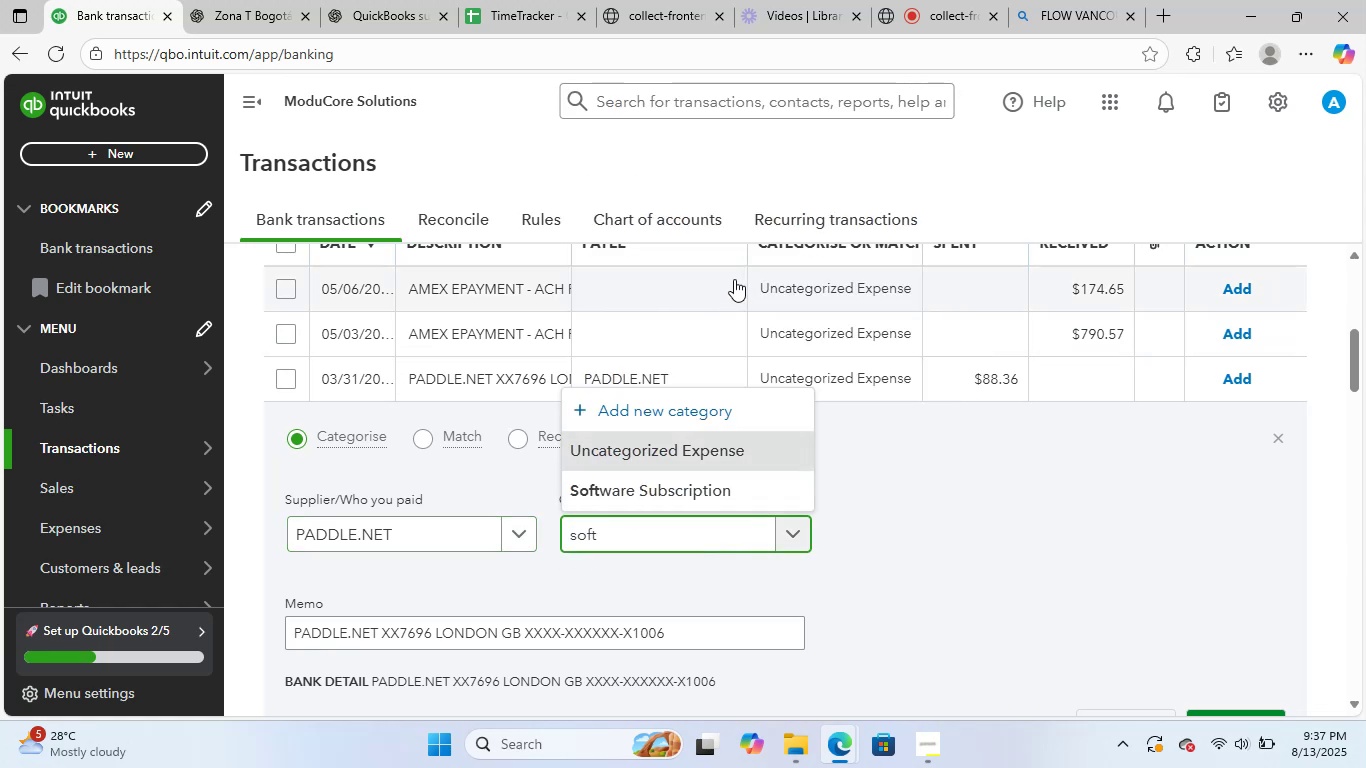 
left_click([663, 494])
 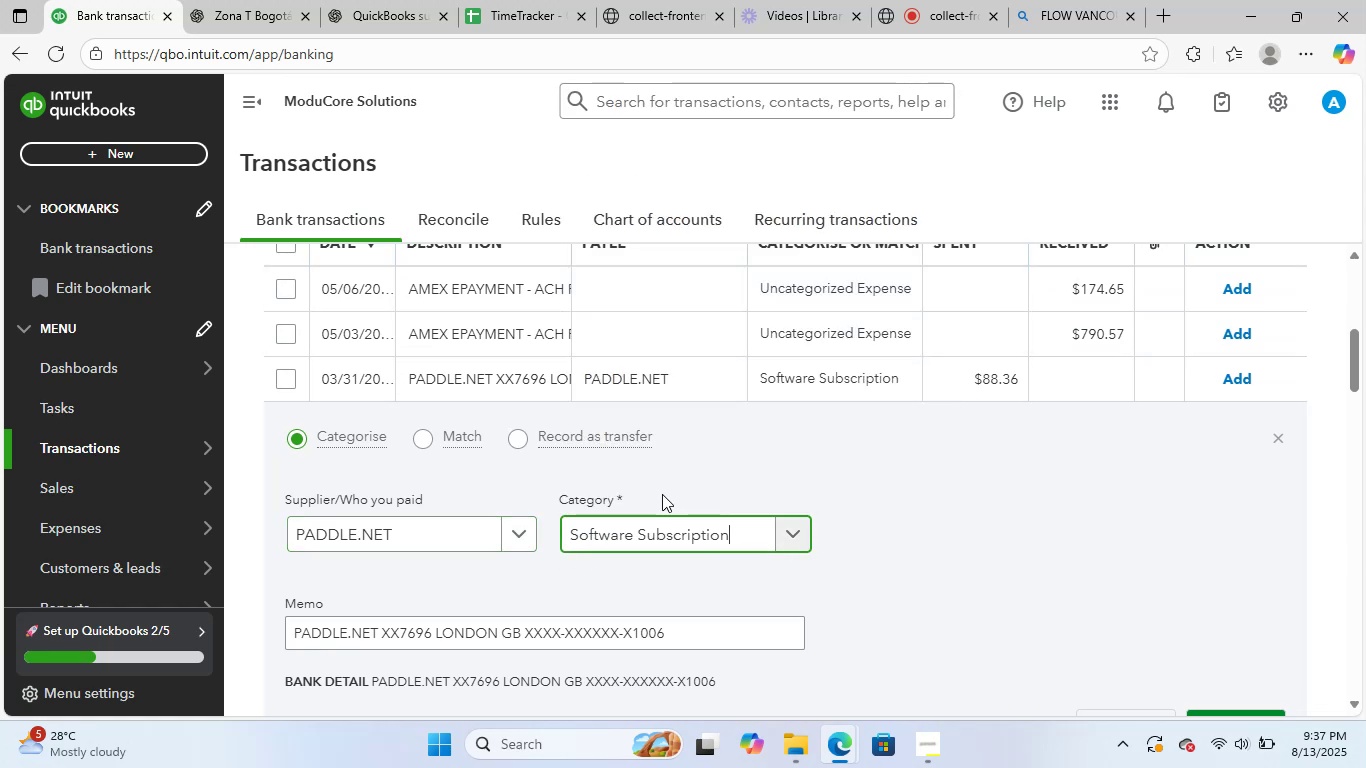 
scroll: coordinate [663, 494], scroll_direction: down, amount: 2.0
 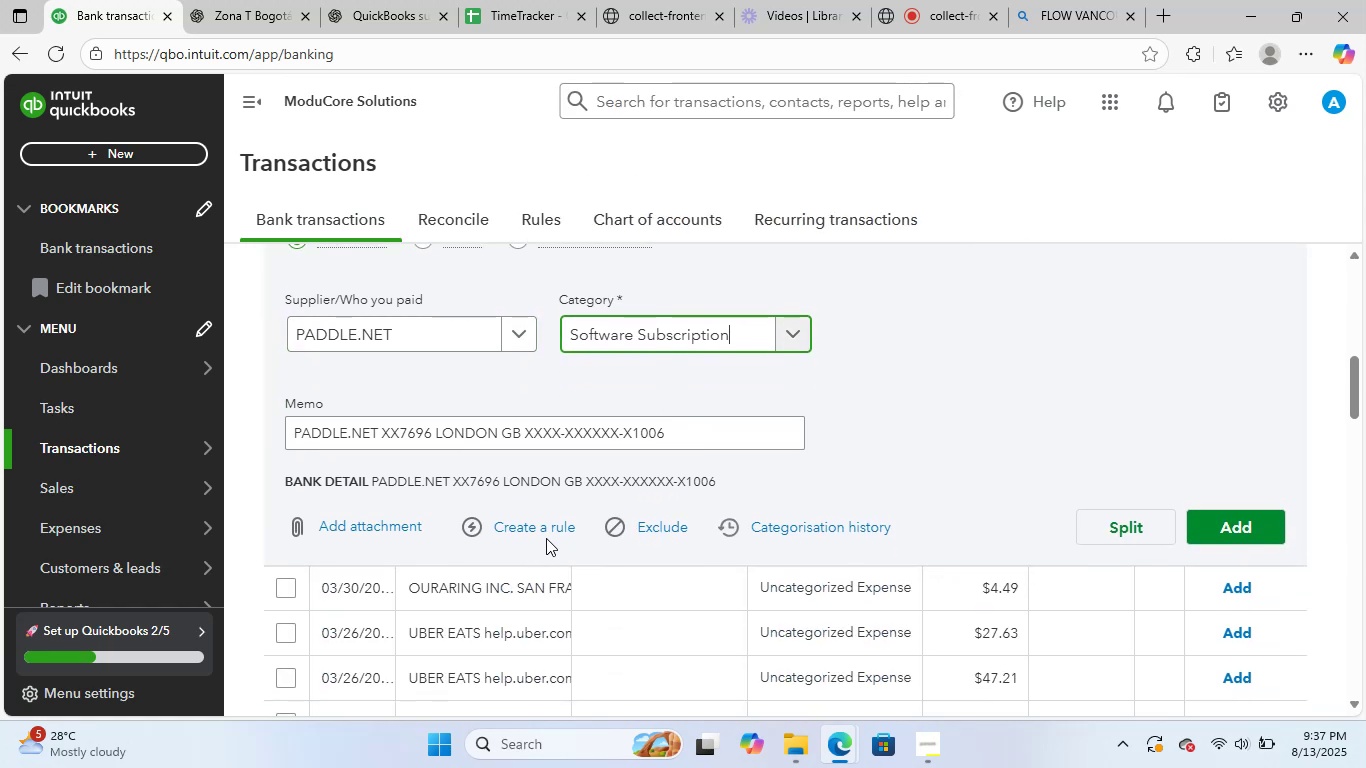 
left_click([554, 533])
 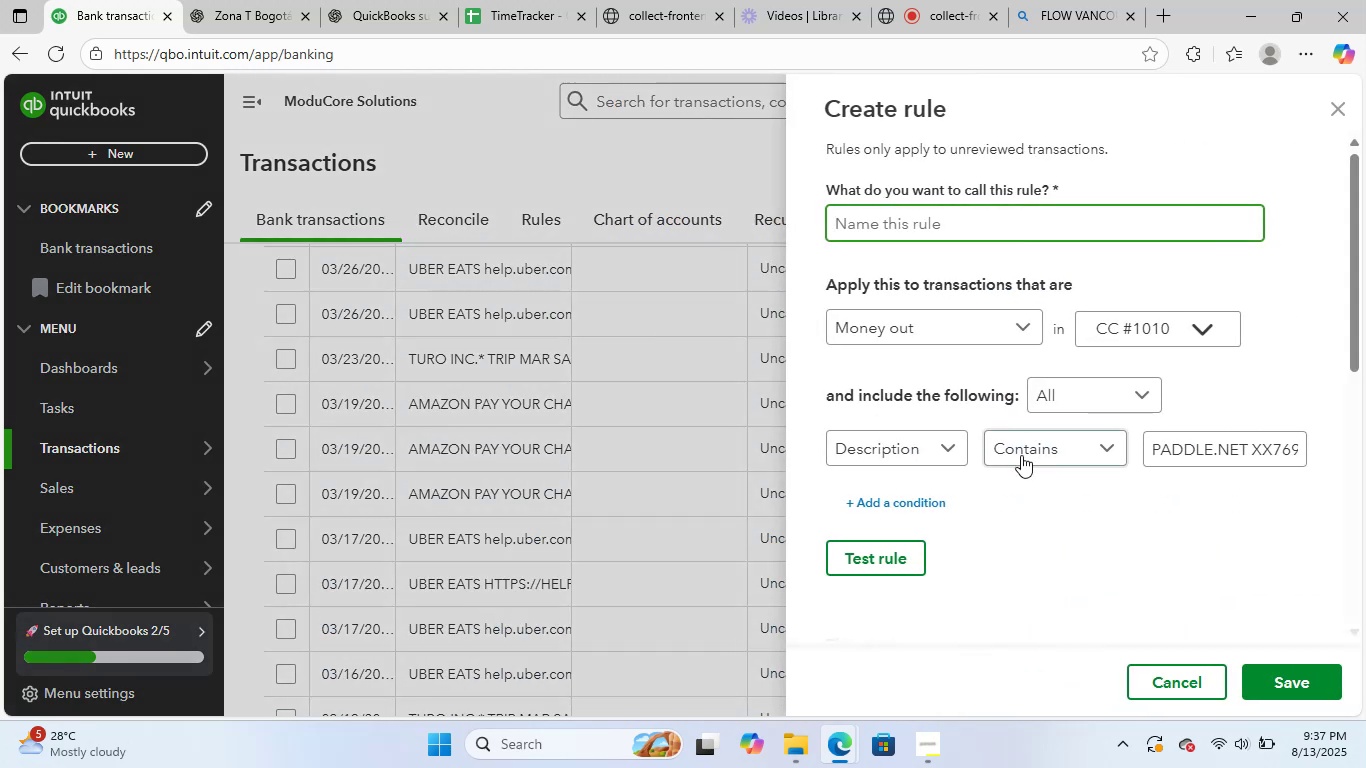 
key(Control+V)
 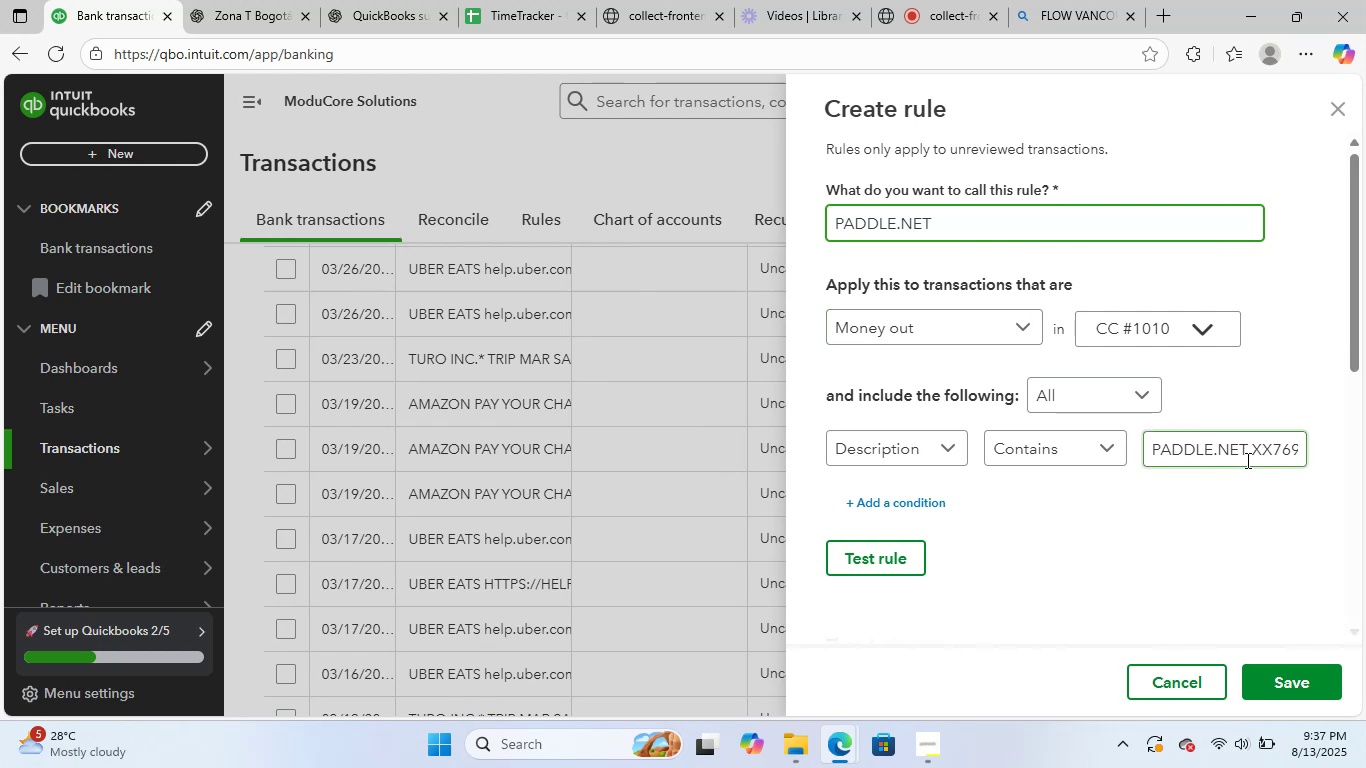 
left_click_drag(start_coordinate=[1256, 453], to_coordinate=[1365, 453])
 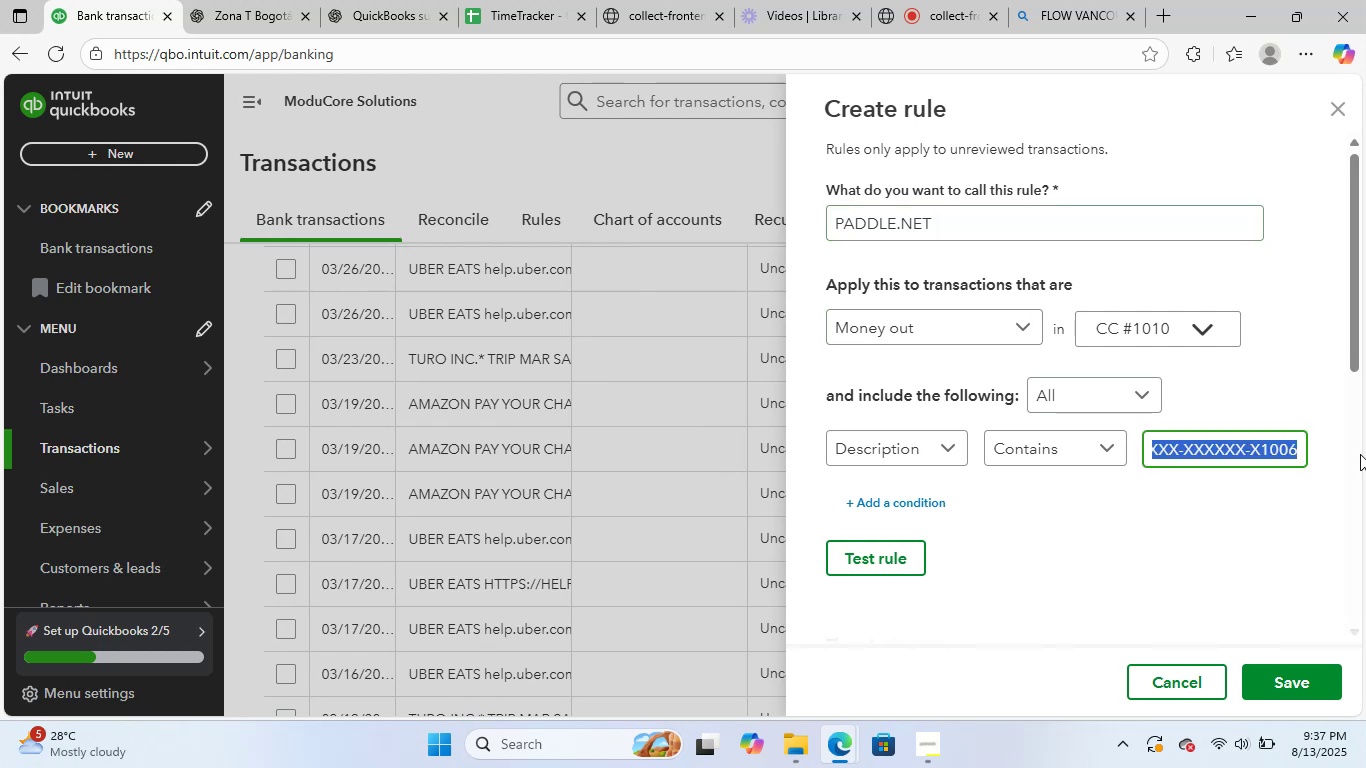 
key(Backspace)
 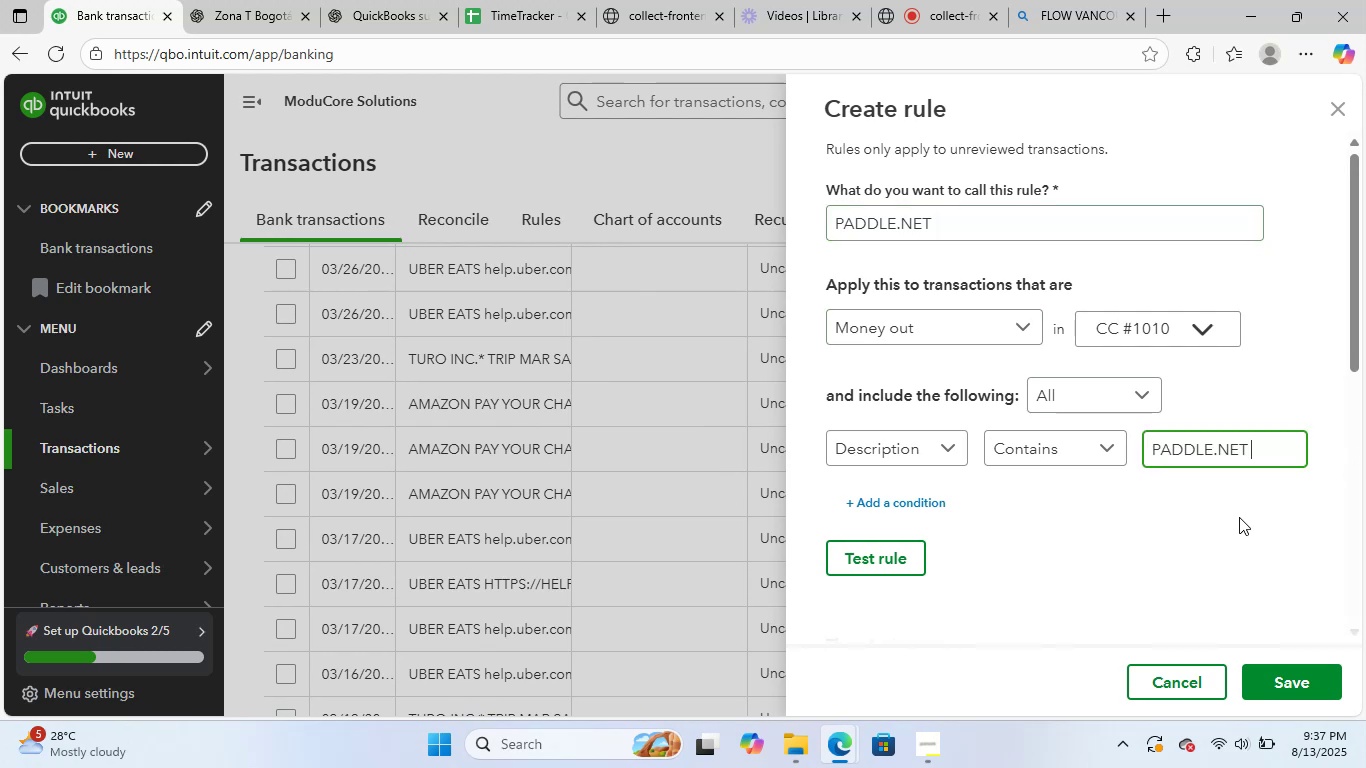 
left_click([1228, 519])
 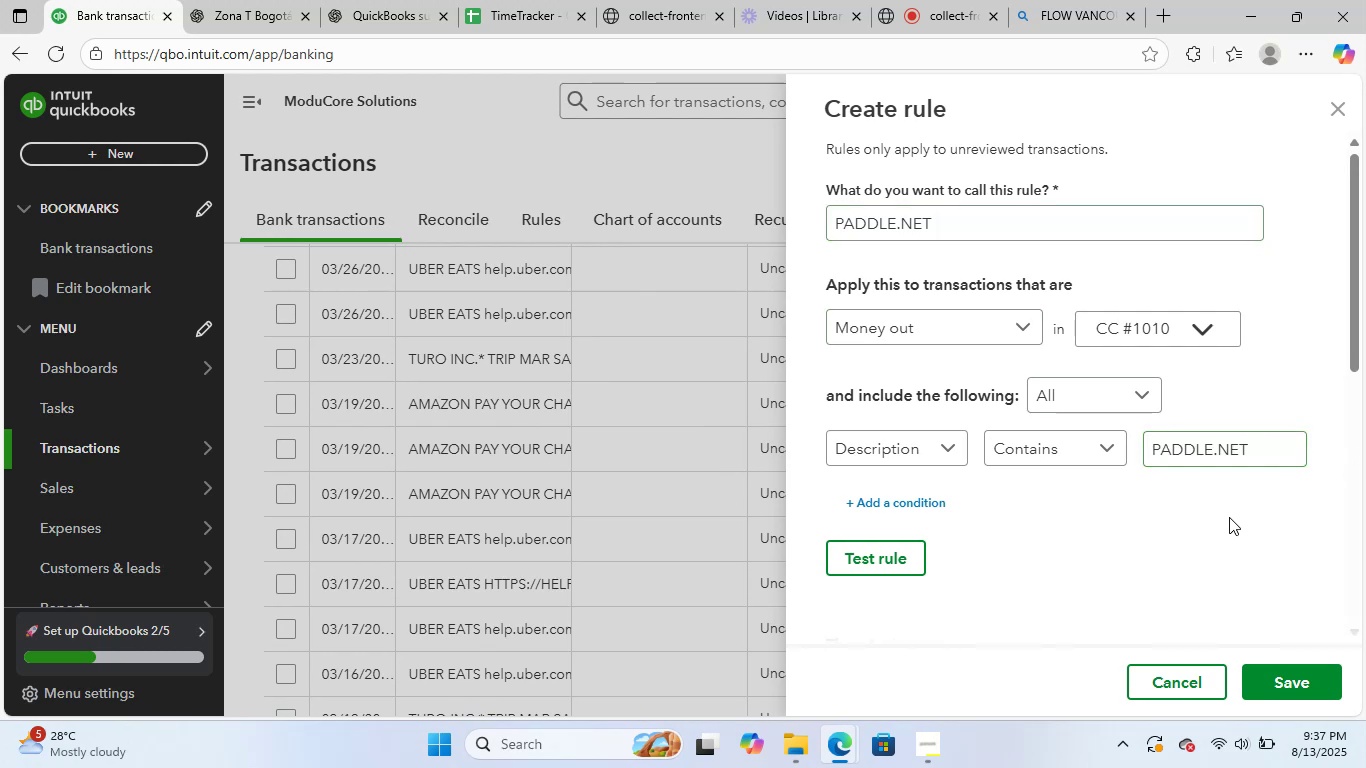 
scroll: coordinate [1259, 487], scroll_direction: down, amount: 6.0
 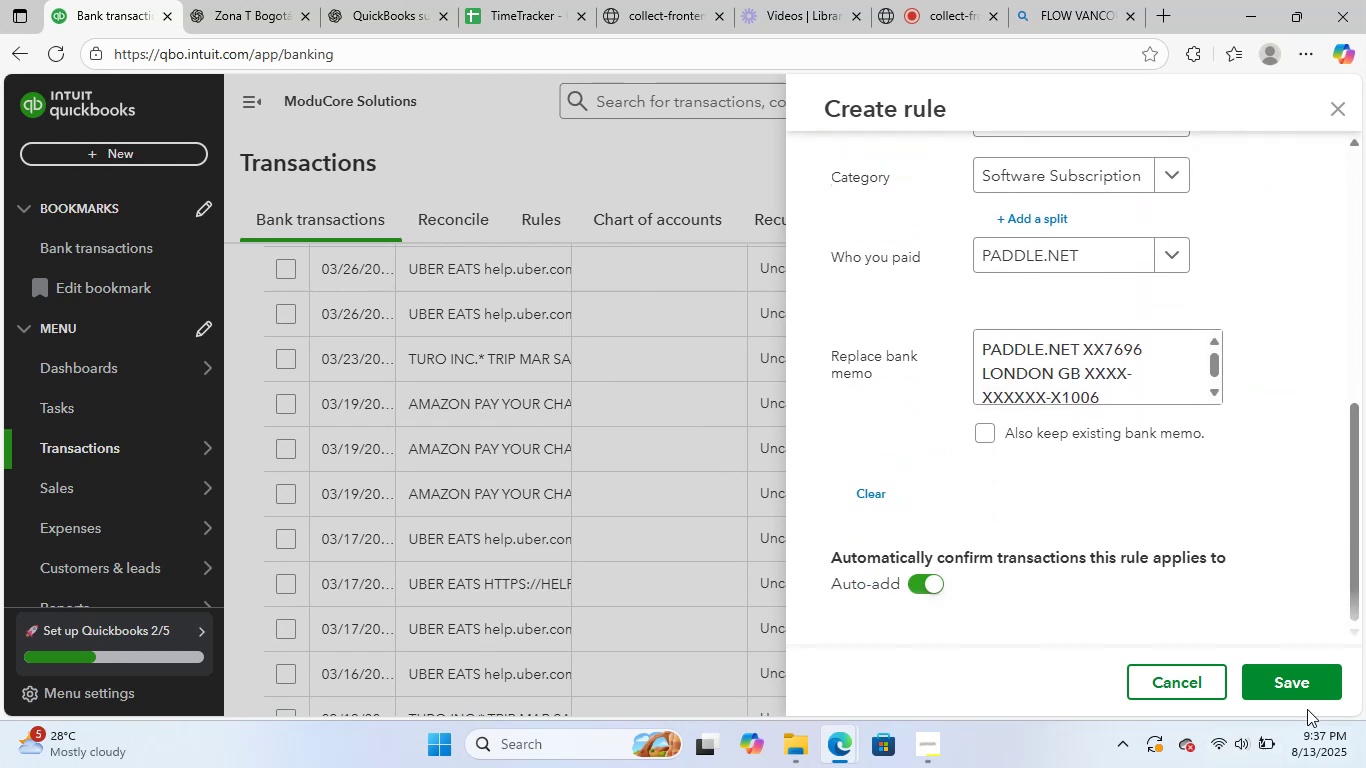 
left_click([1308, 691])
 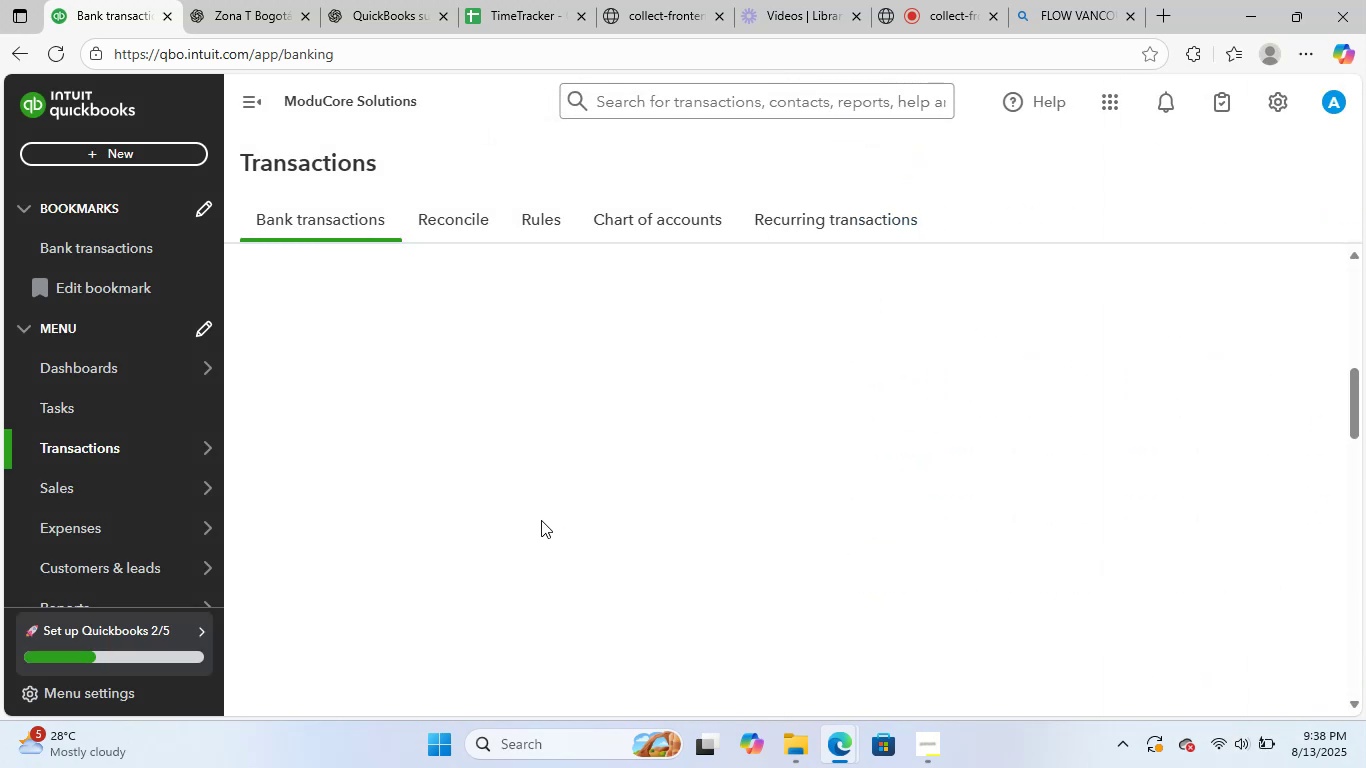 
wait(5.48)
 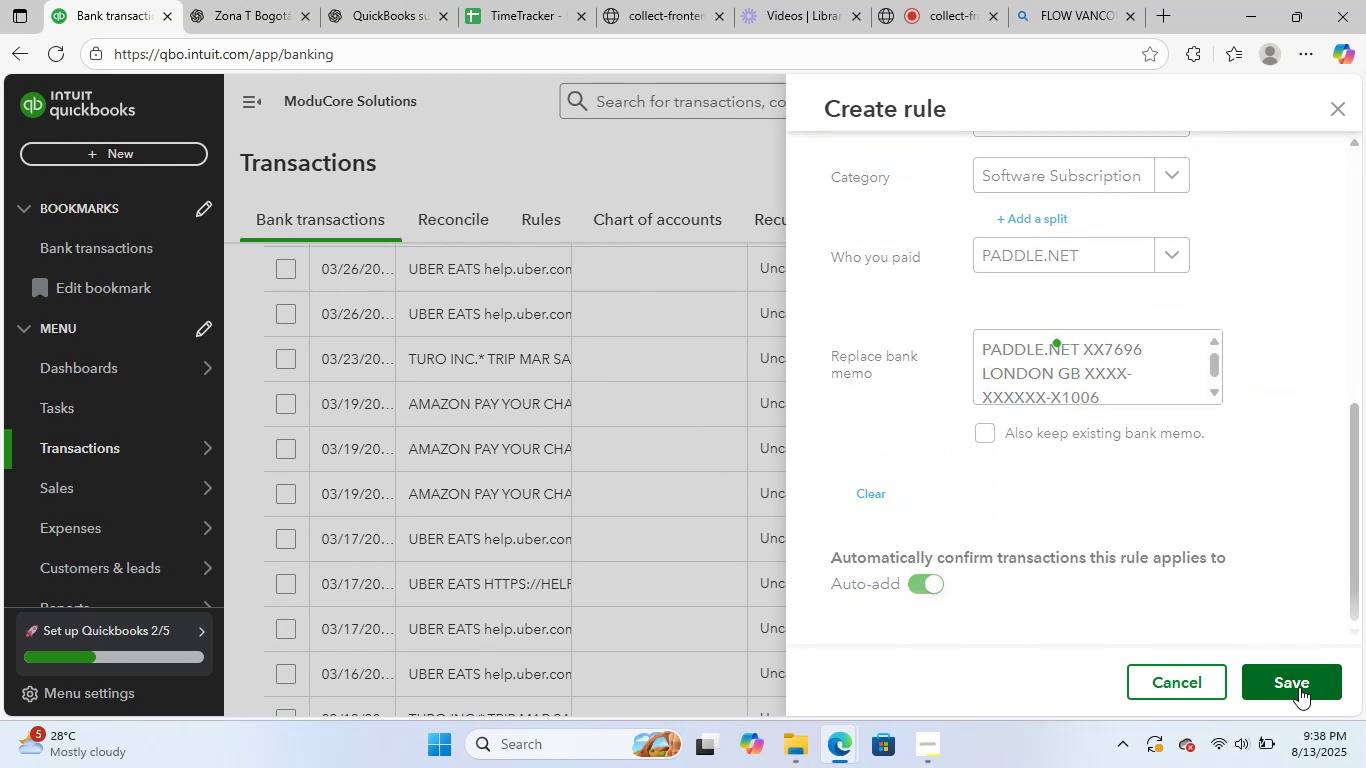 
scroll: coordinate [573, 518], scroll_direction: up, amount: 2.0
 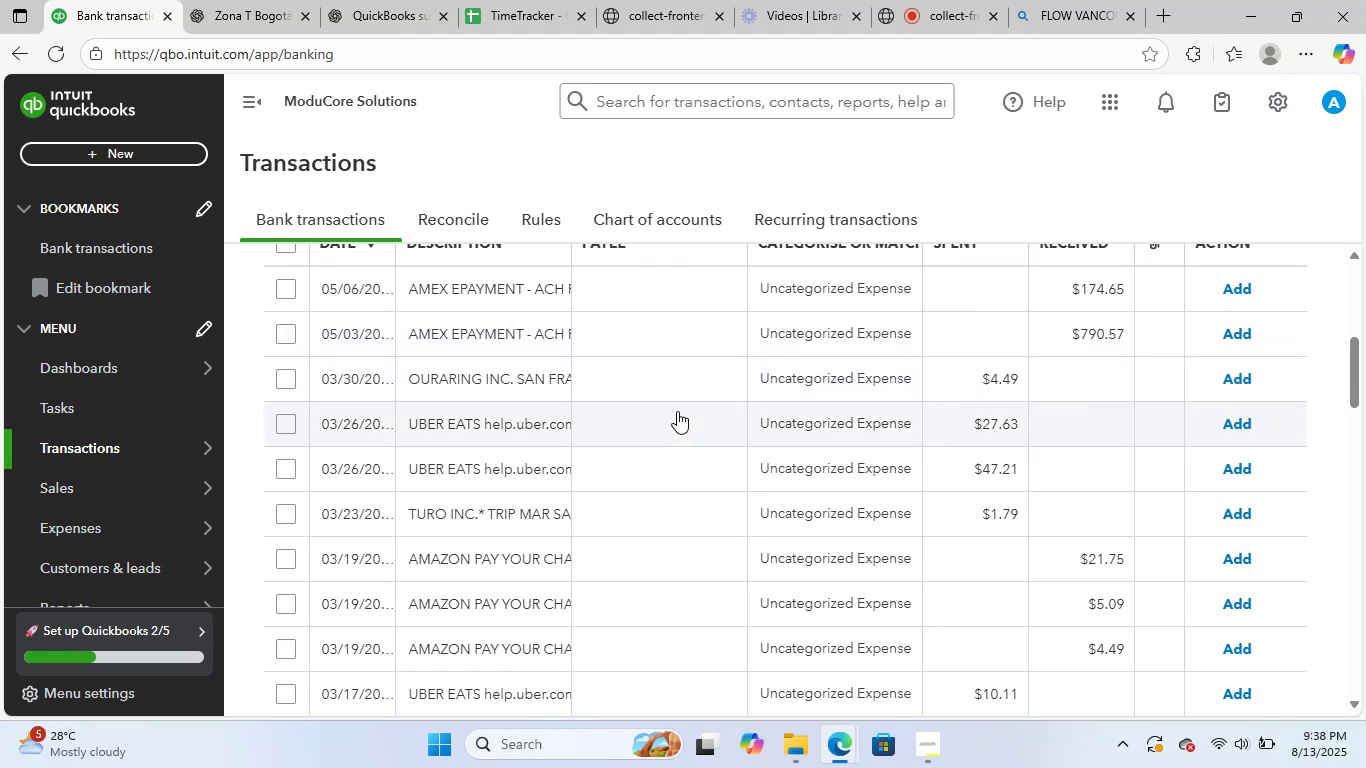 
left_click([497, 391])
 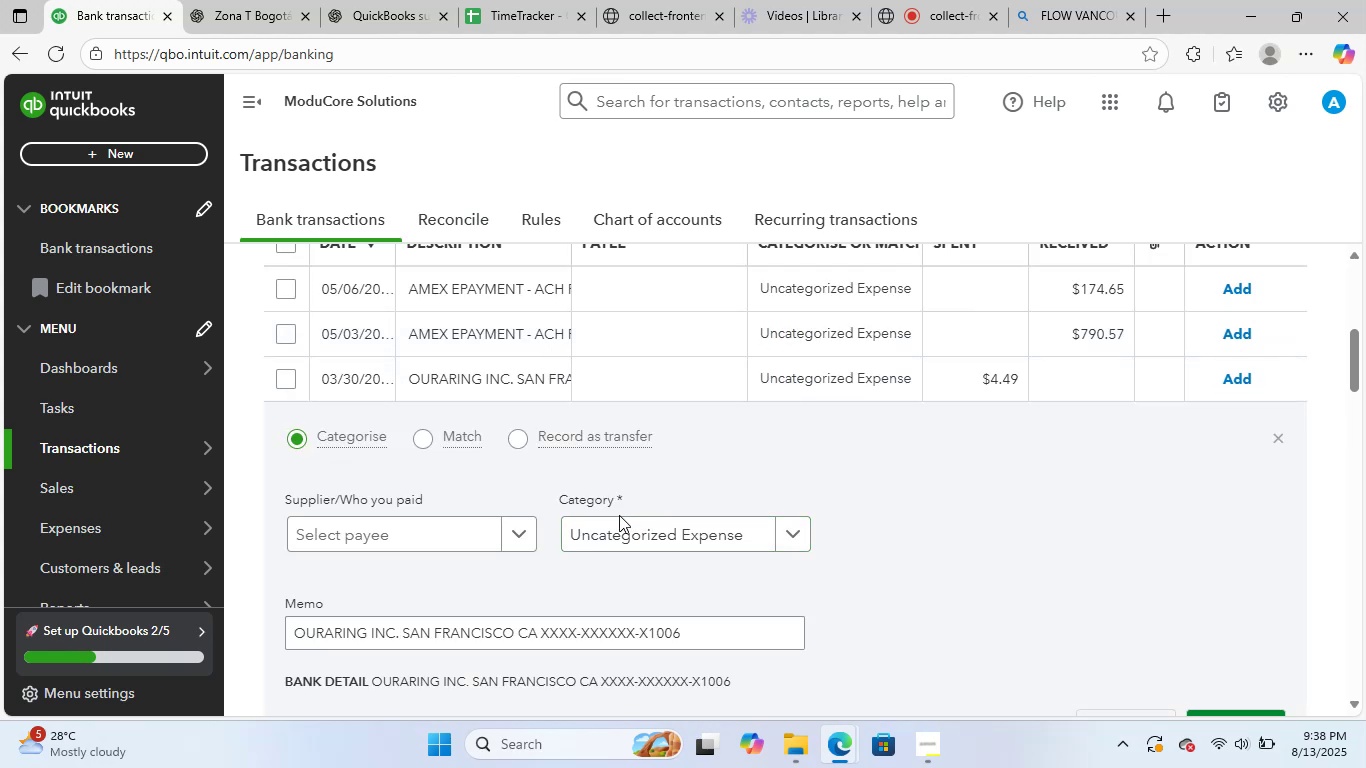 
scroll: coordinate [702, 508], scroll_direction: up, amount: 2.0
 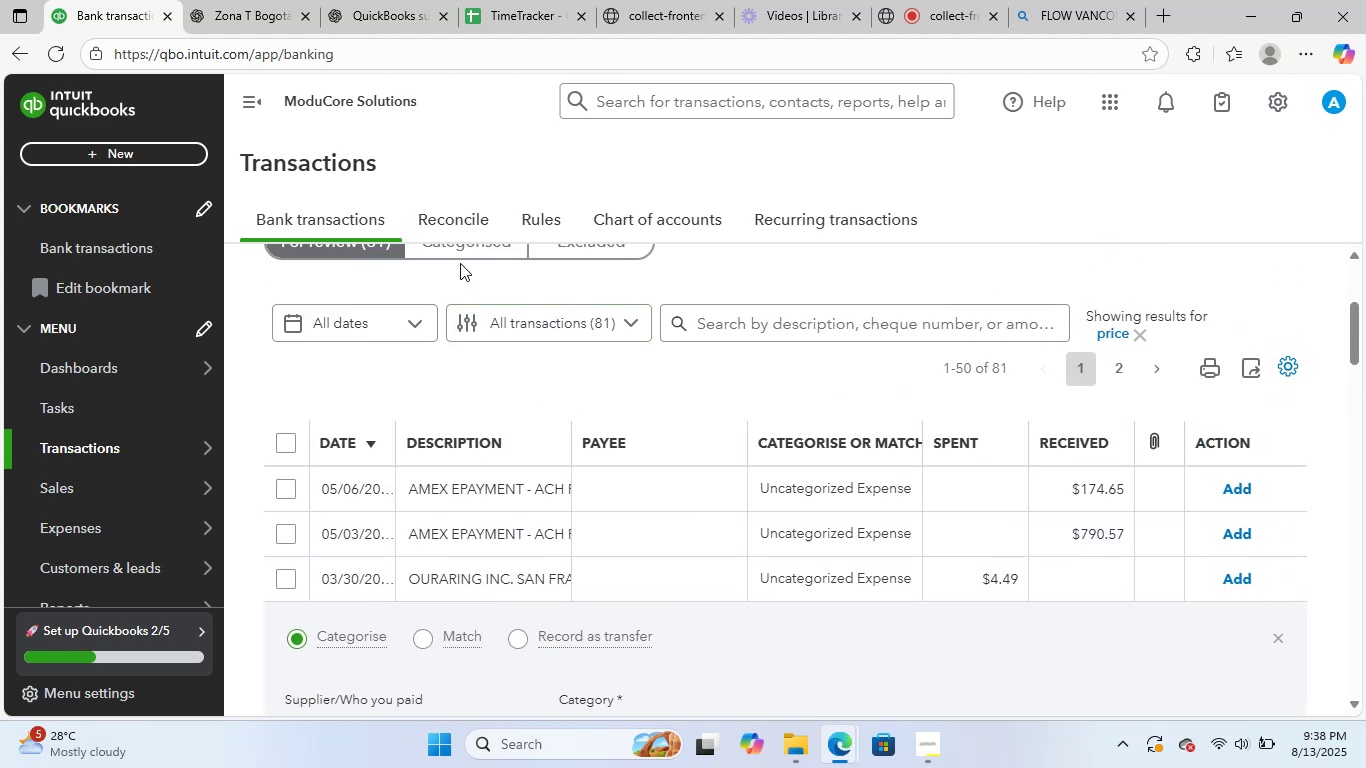 
left_click([463, 253])
 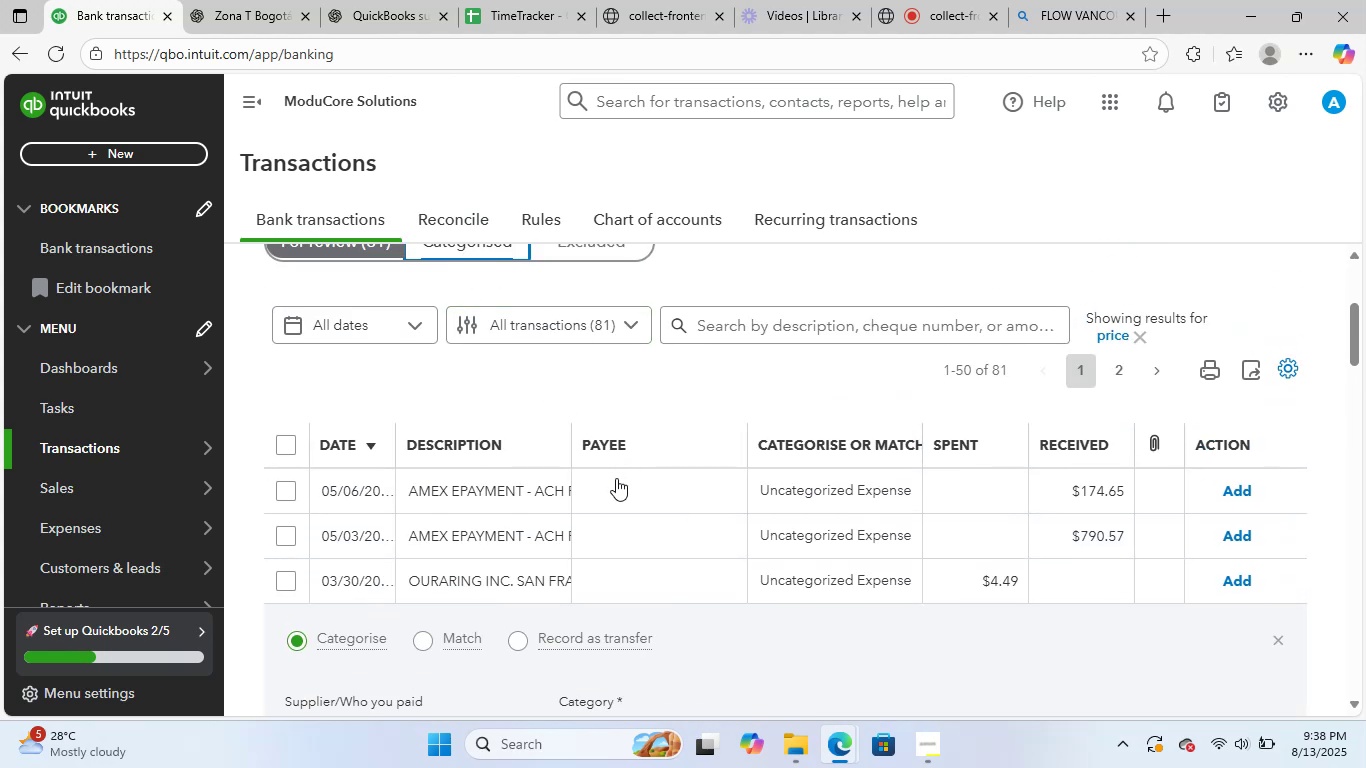 
scroll: coordinate [715, 508], scroll_direction: up, amount: 1.0
 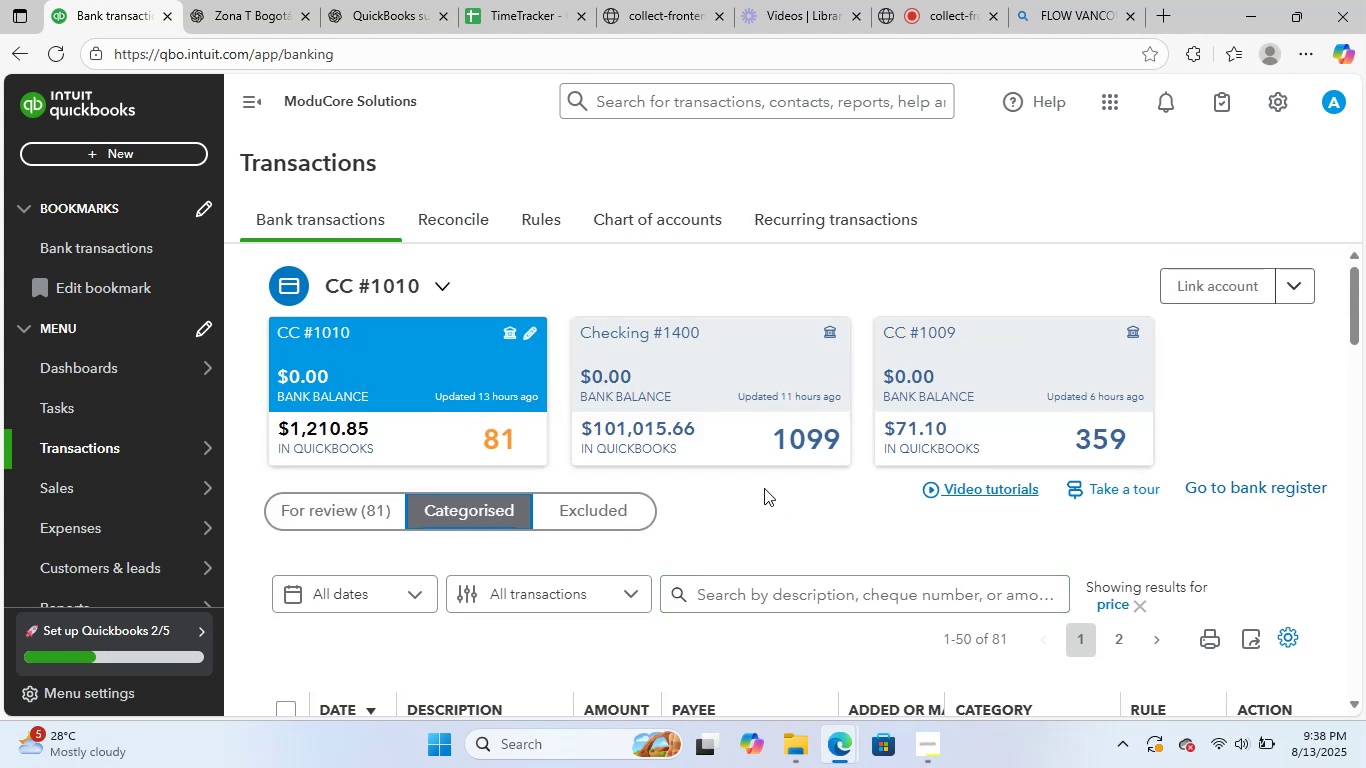 
wait(6.11)
 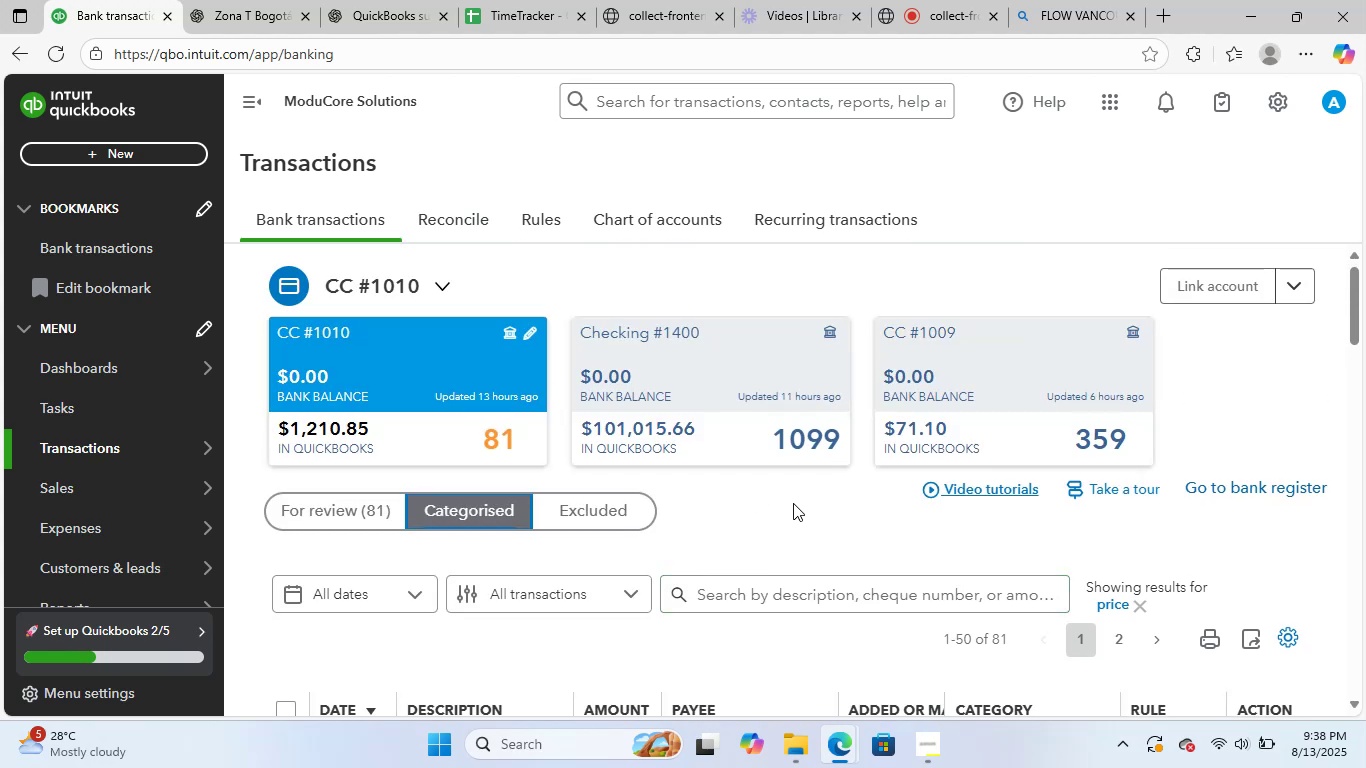 
scroll: coordinate [878, 559], scroll_direction: down, amount: 3.0
 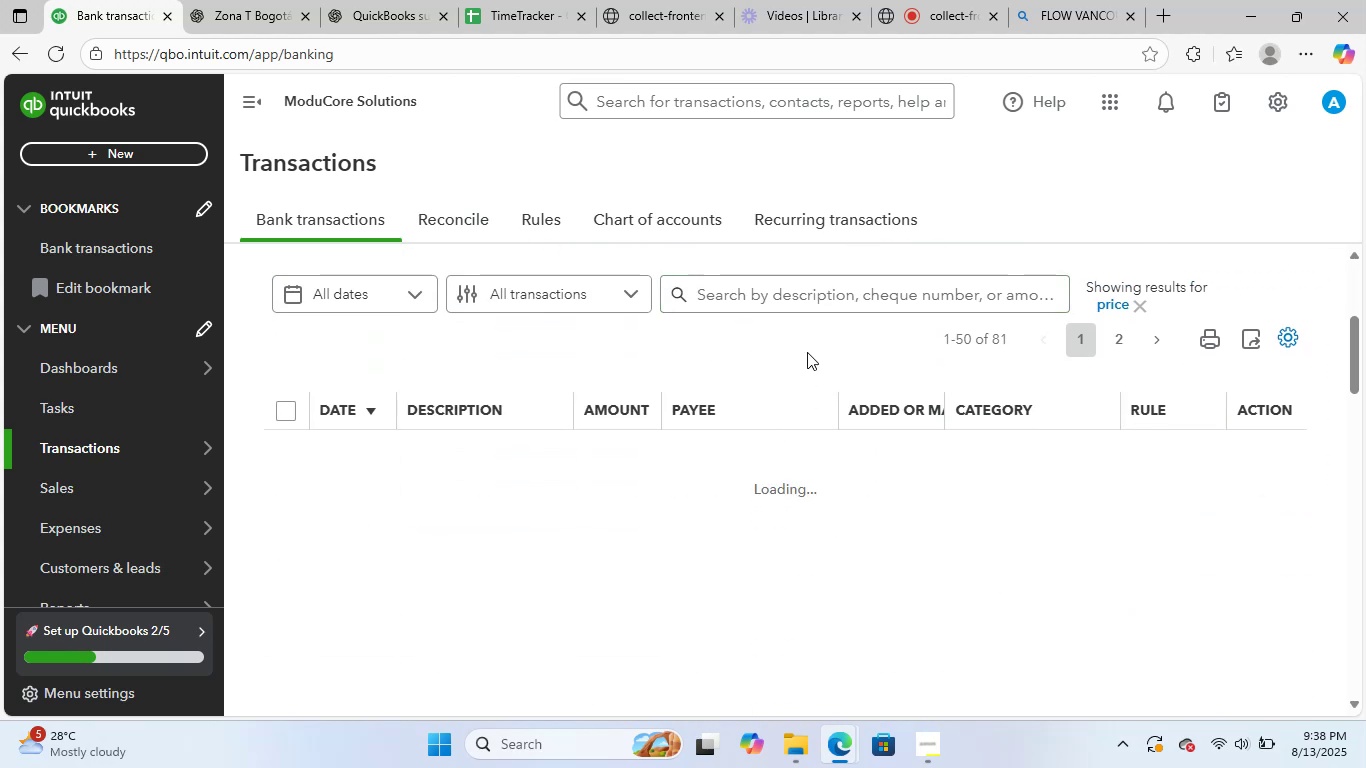 
left_click([816, 296])
 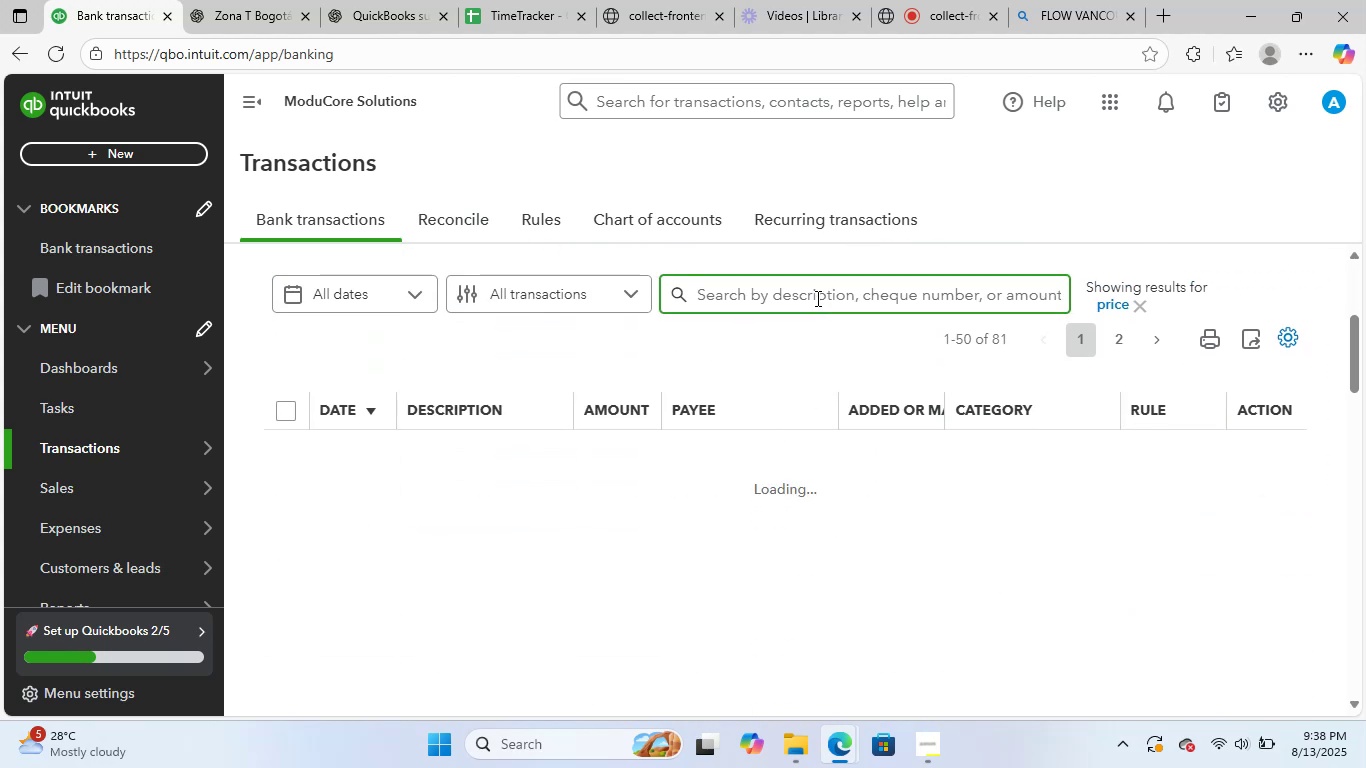 
type(oura)
key(NumpadEnter)
 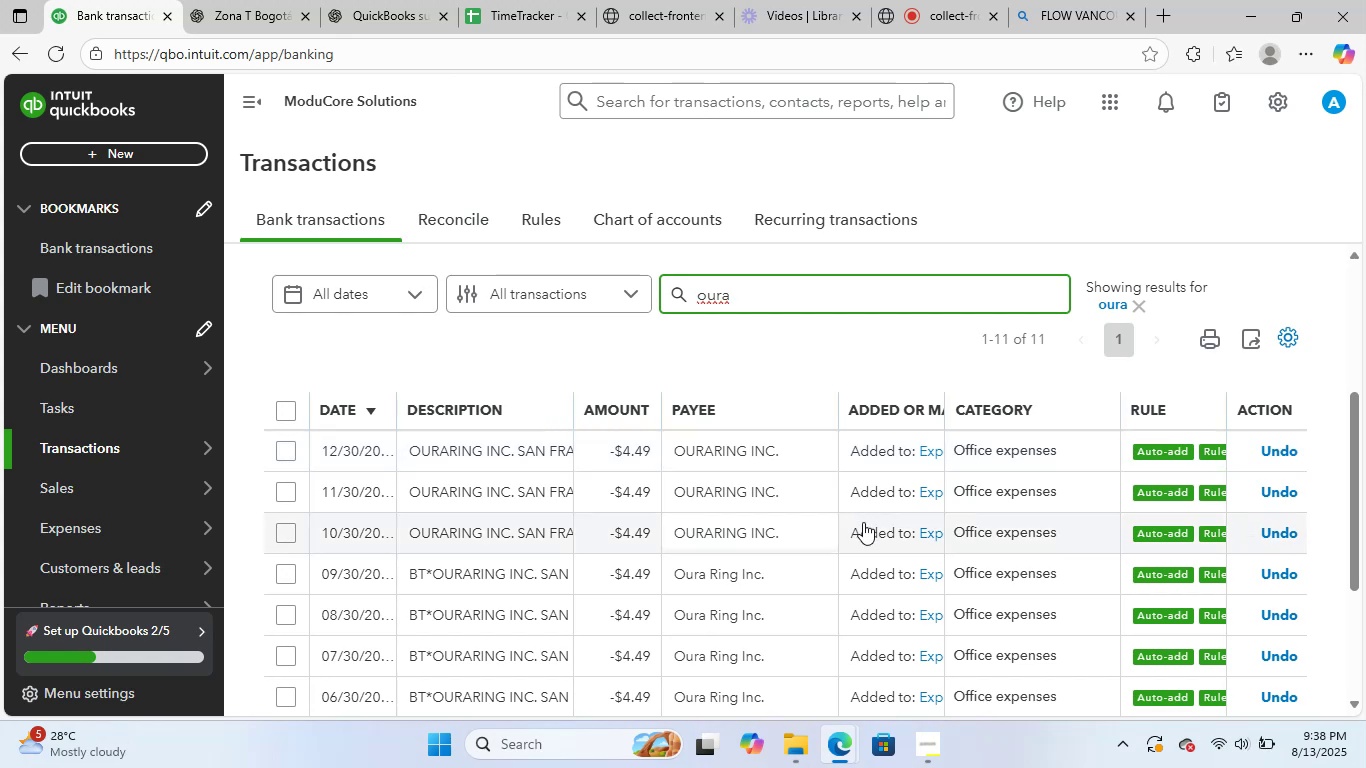 
wait(14.96)
 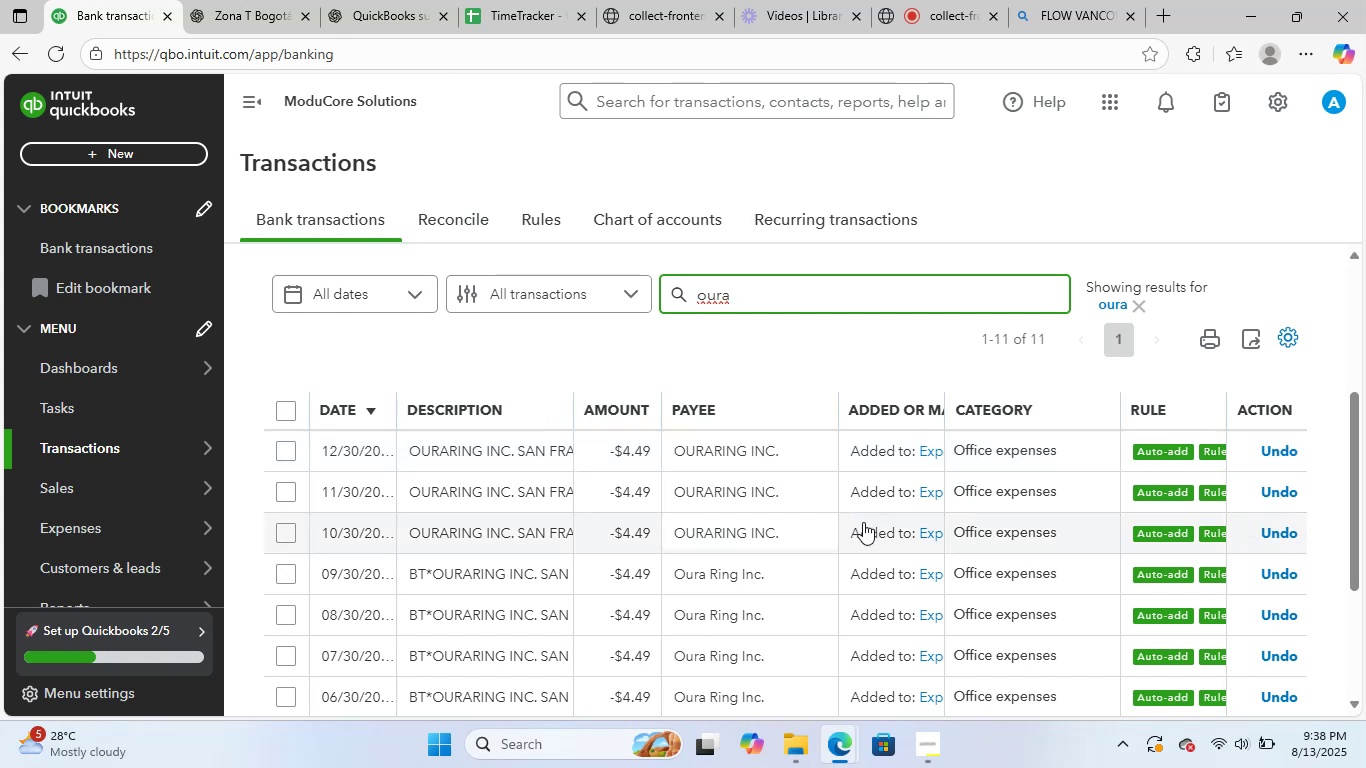 
left_click([1138, 309])
 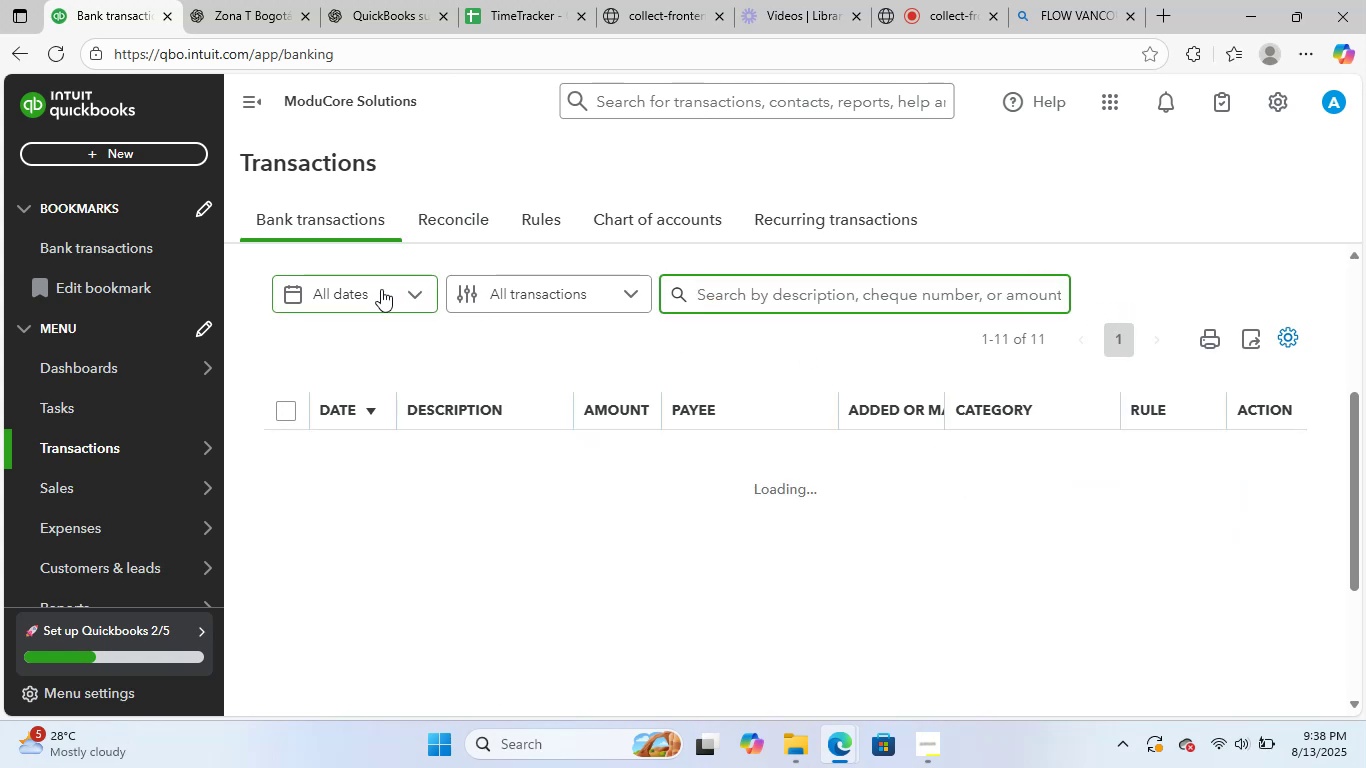 
scroll: coordinate [434, 350], scroll_direction: up, amount: 1.0
 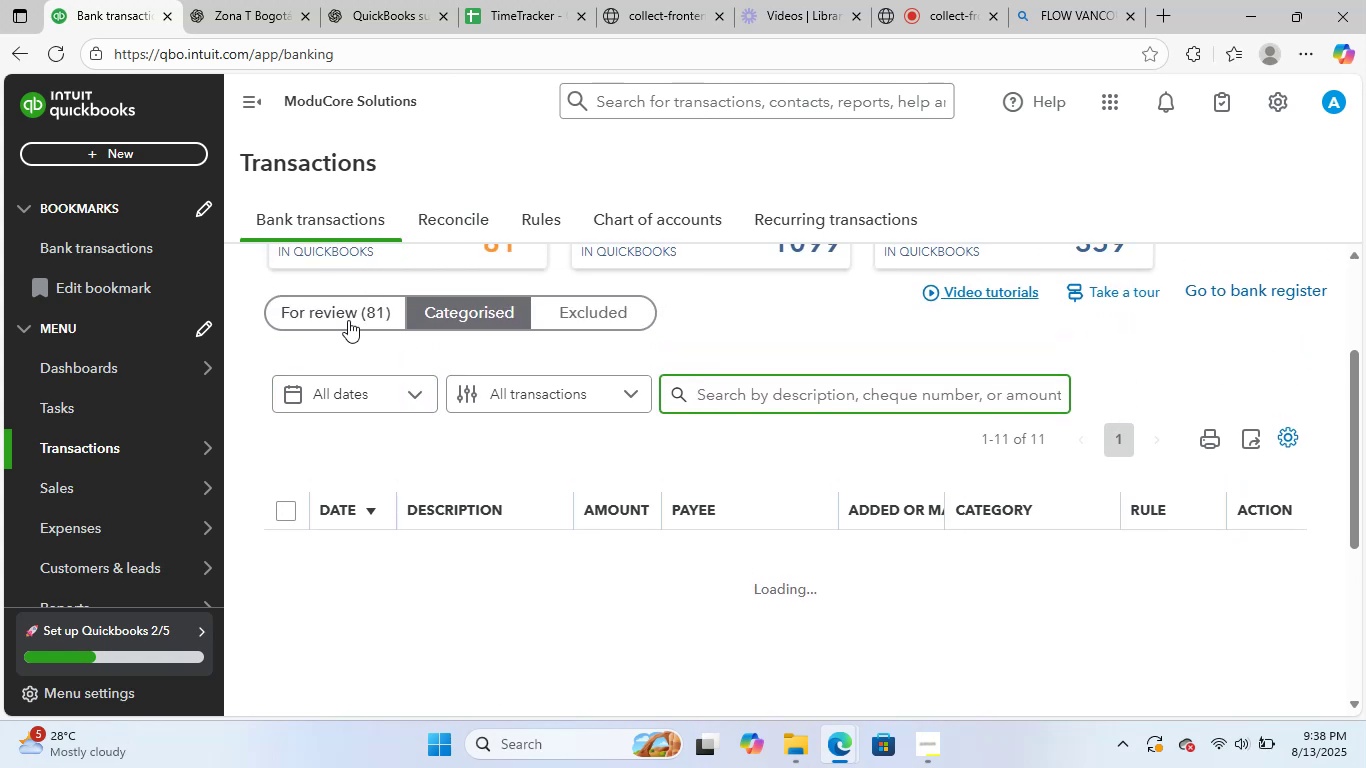 
left_click([351, 305])
 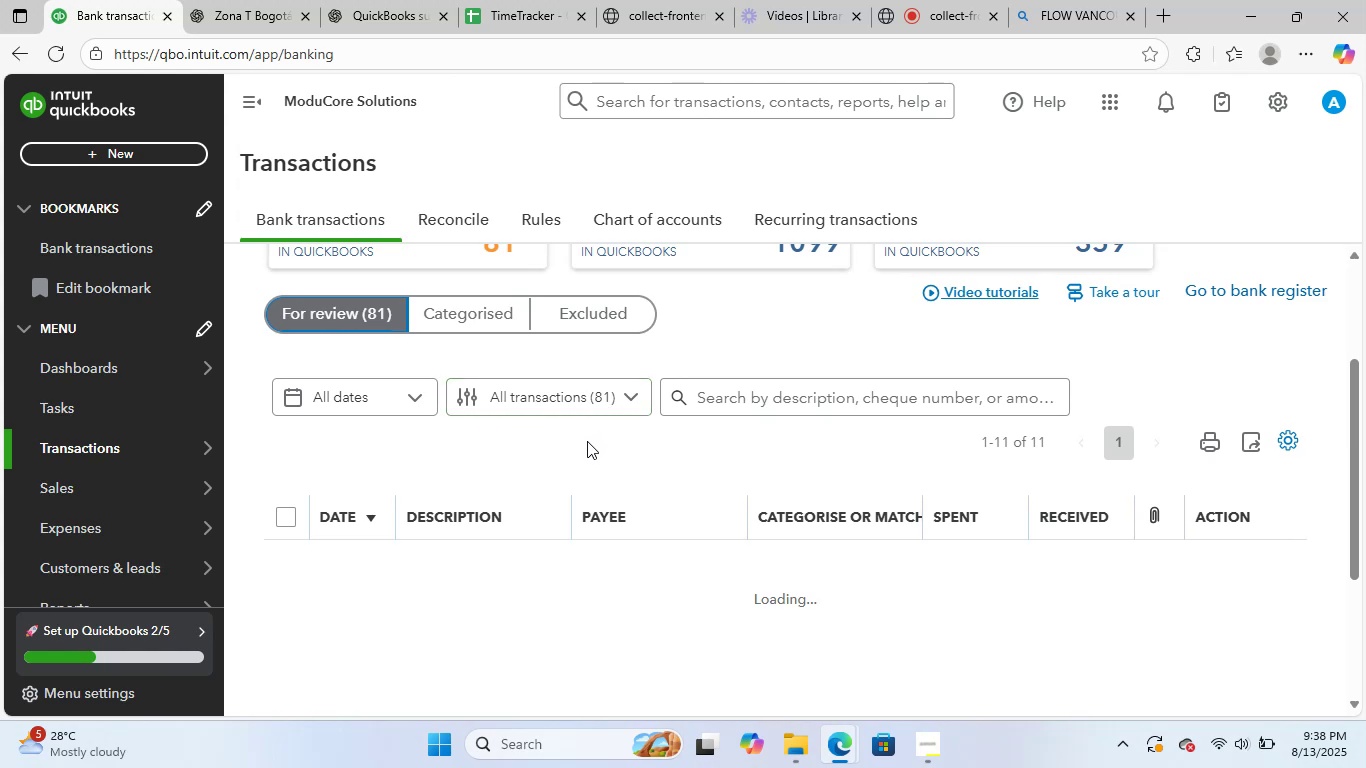 
wait(9.47)
 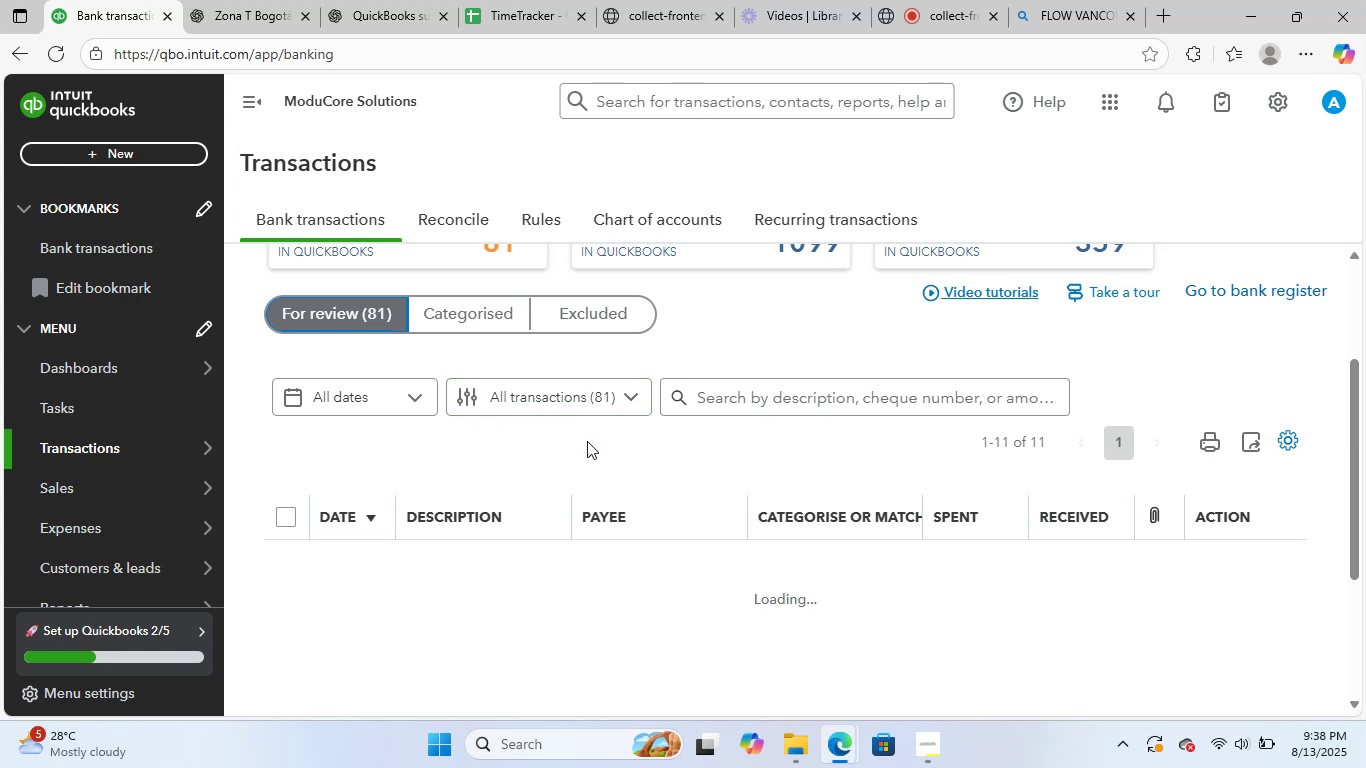 
scroll: coordinate [783, 540], scroll_direction: up, amount: 2.0
 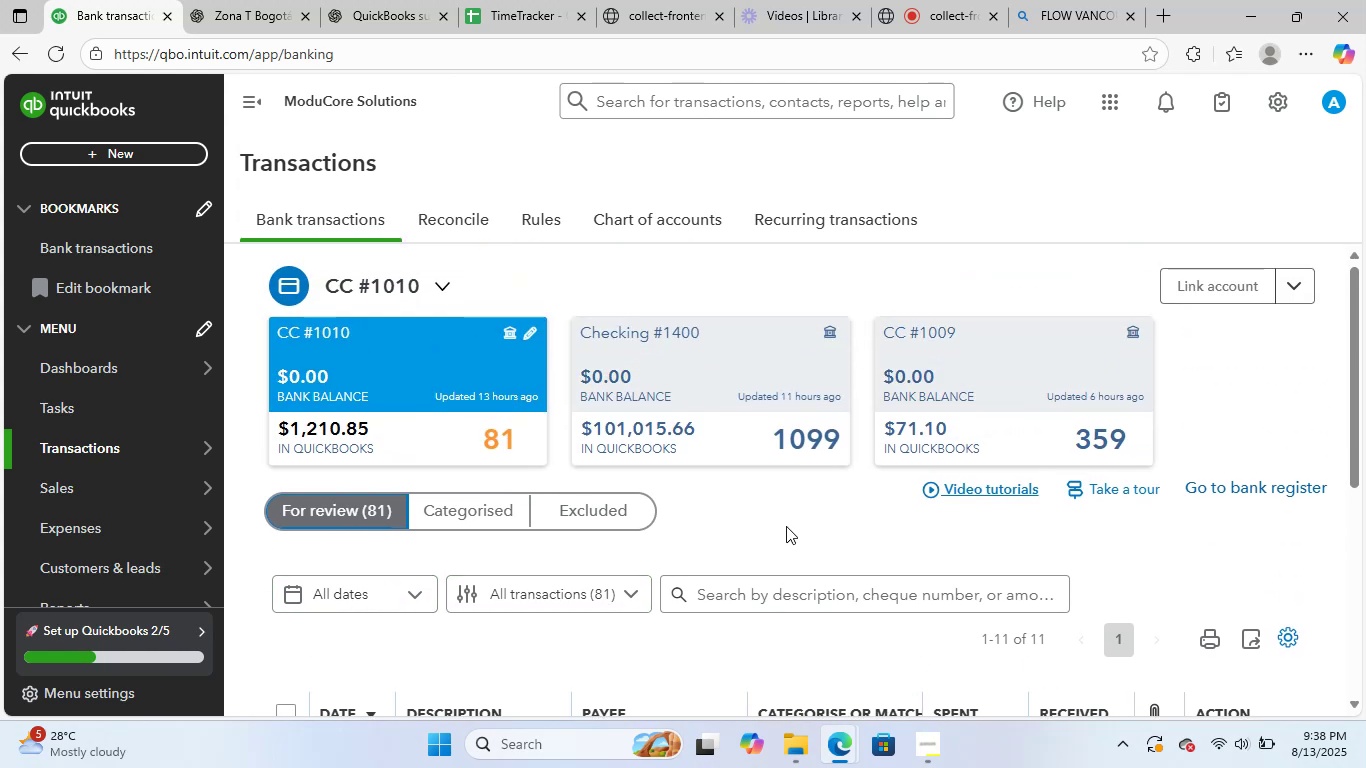 
scroll: coordinate [793, 519], scroll_direction: down, amount: 5.0
 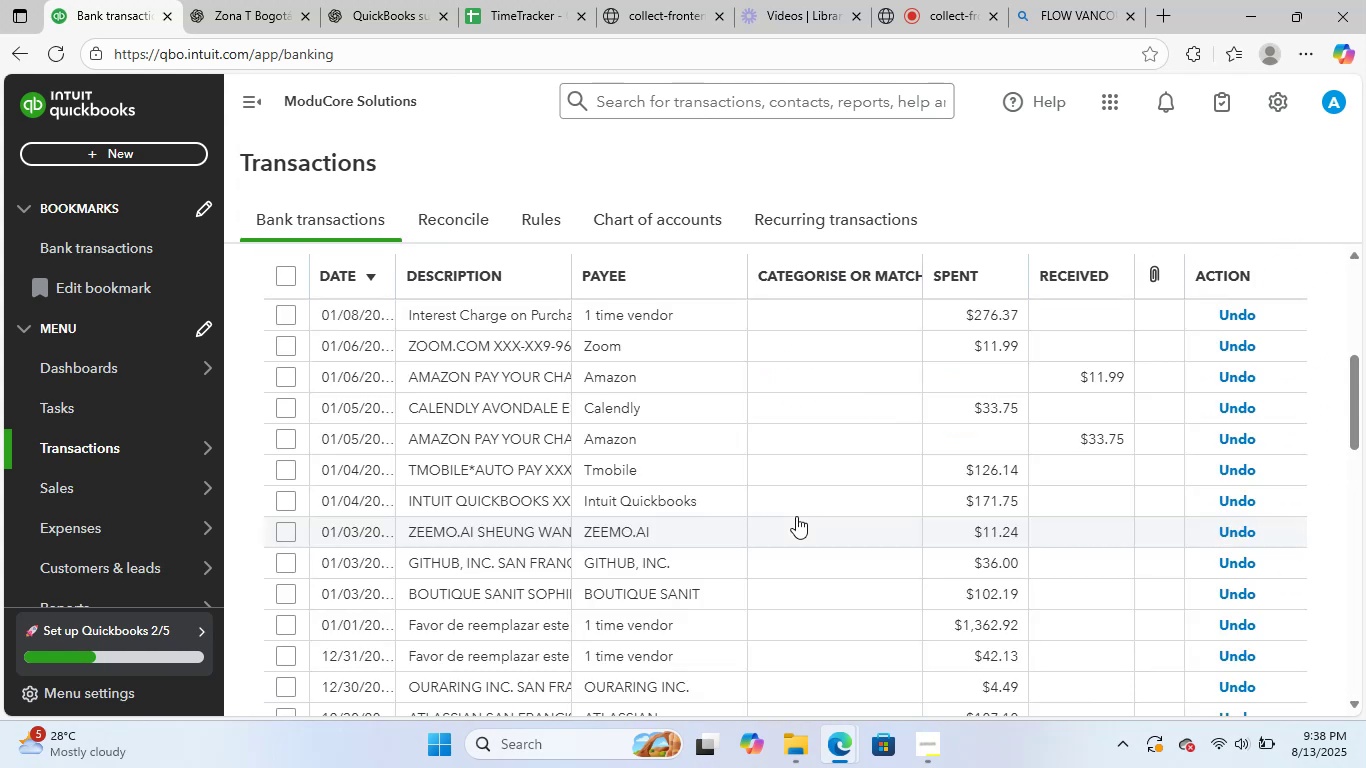 
scroll: coordinate [536, 456], scroll_direction: up, amount: 3.0
 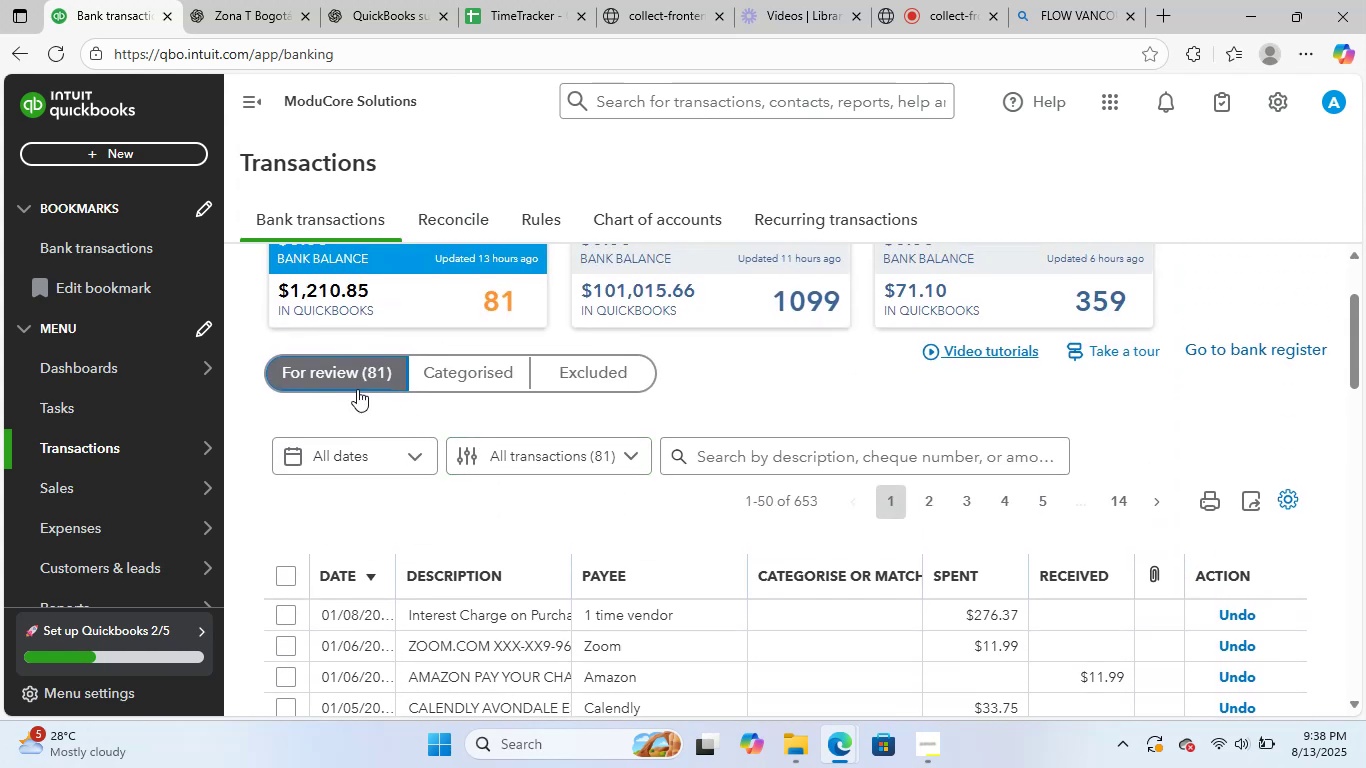 
left_click([341, 376])
 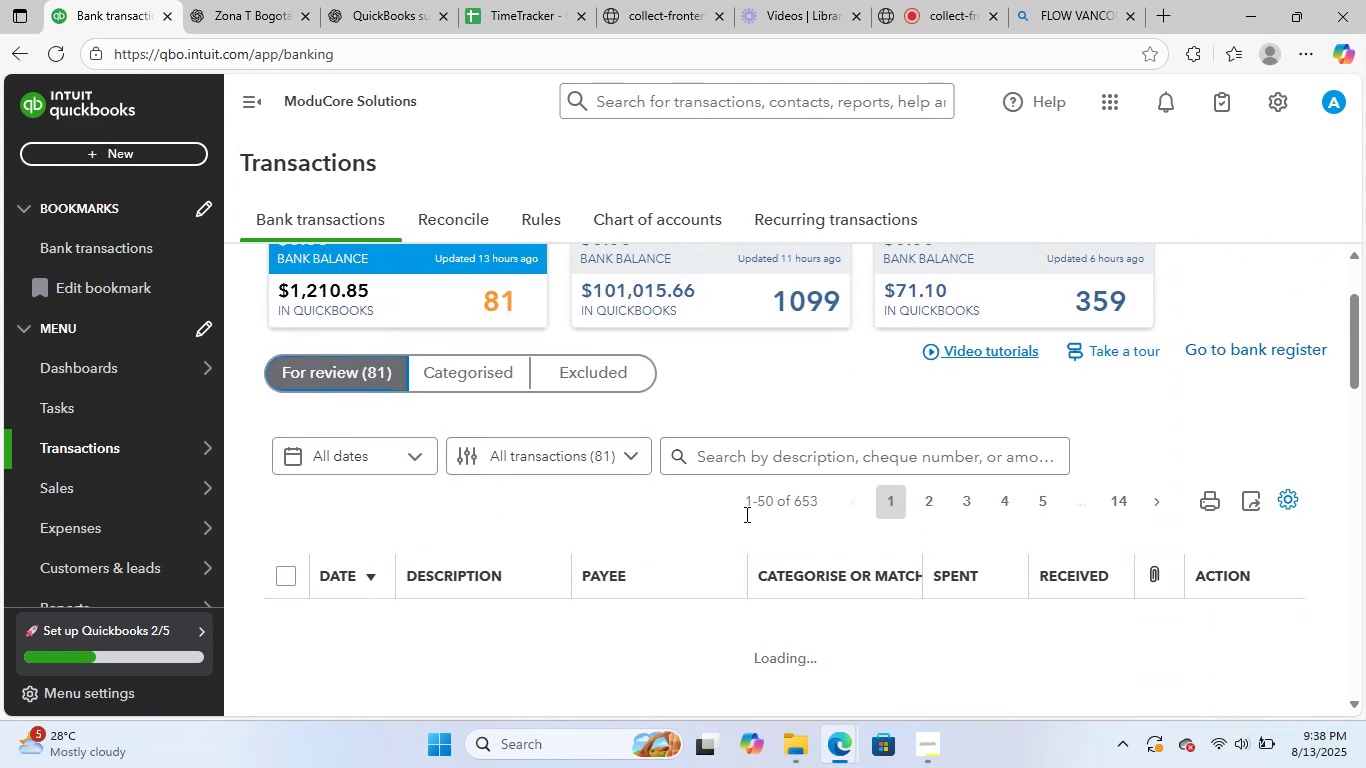 
scroll: coordinate [741, 524], scroll_direction: down, amount: 2.0
 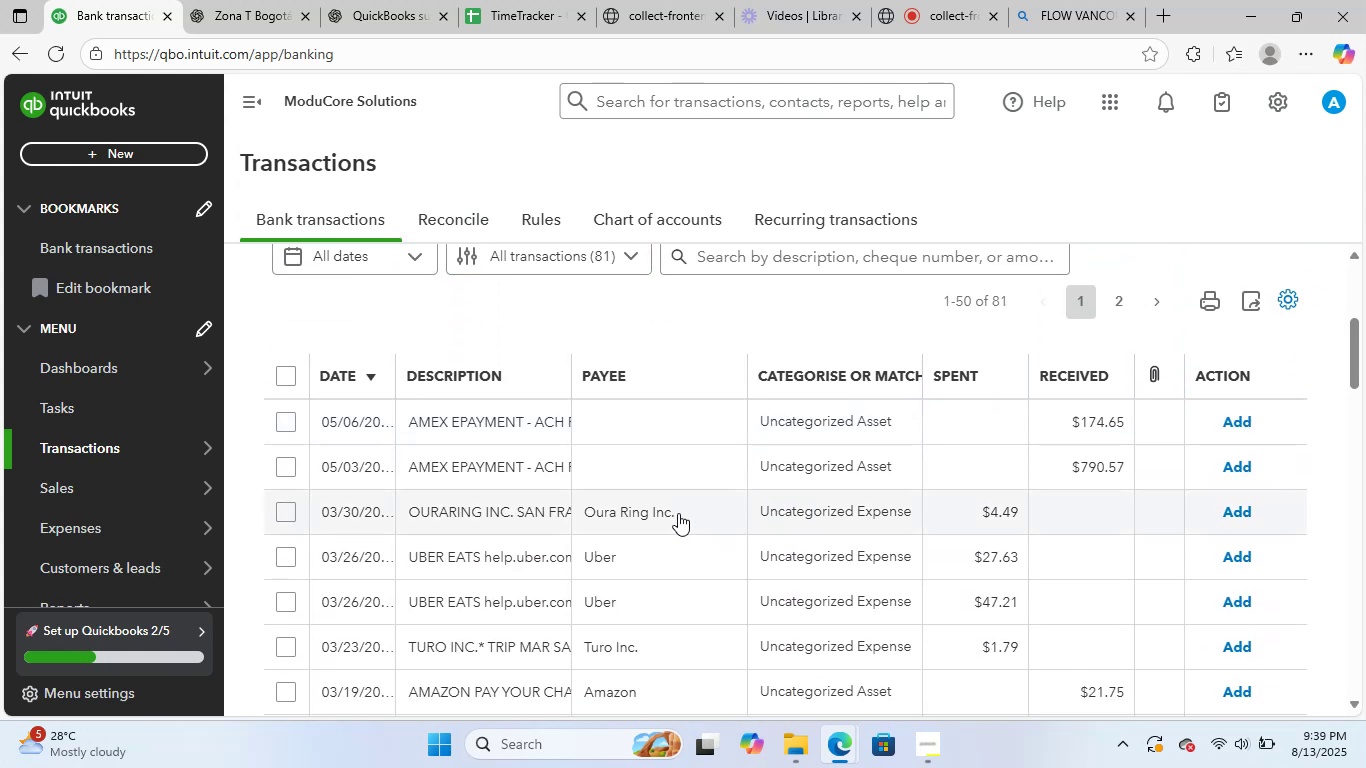 
left_click([678, 513])
 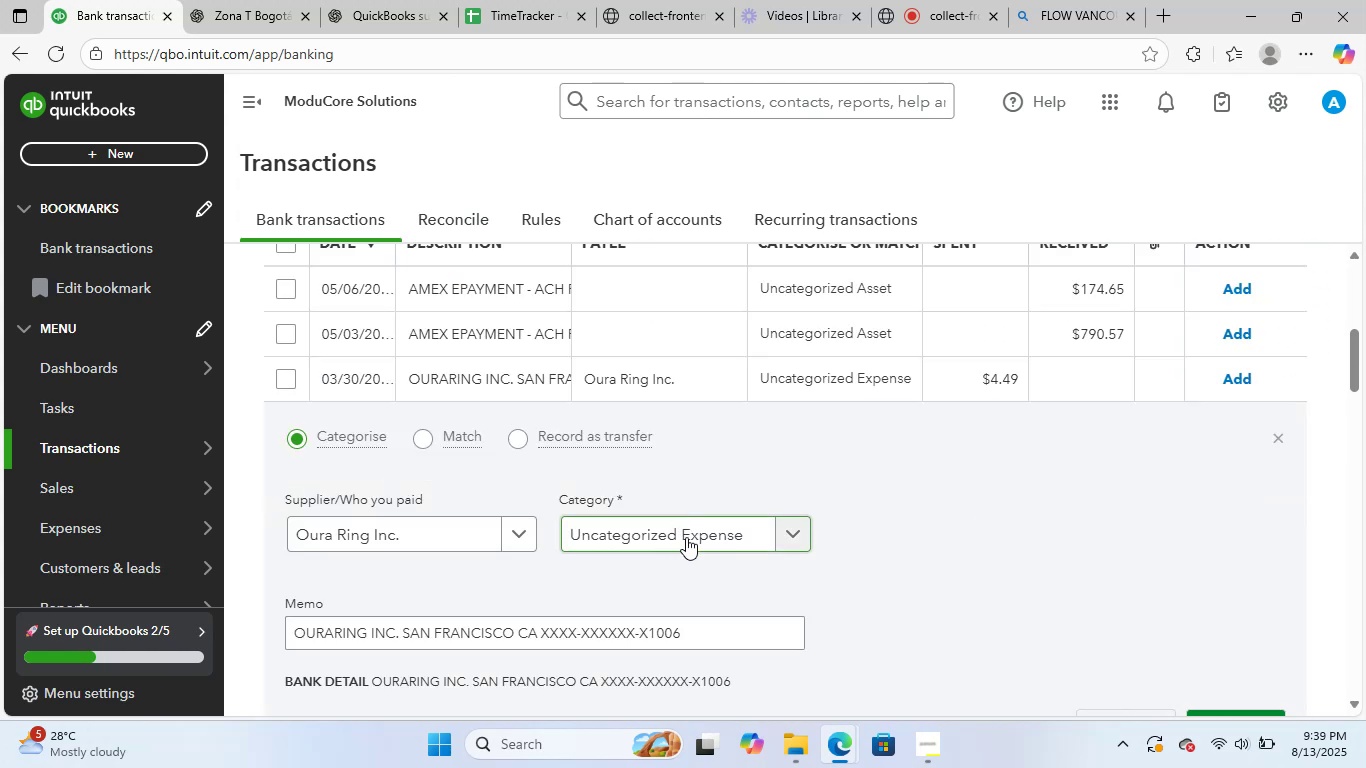 
left_click([686, 537])
 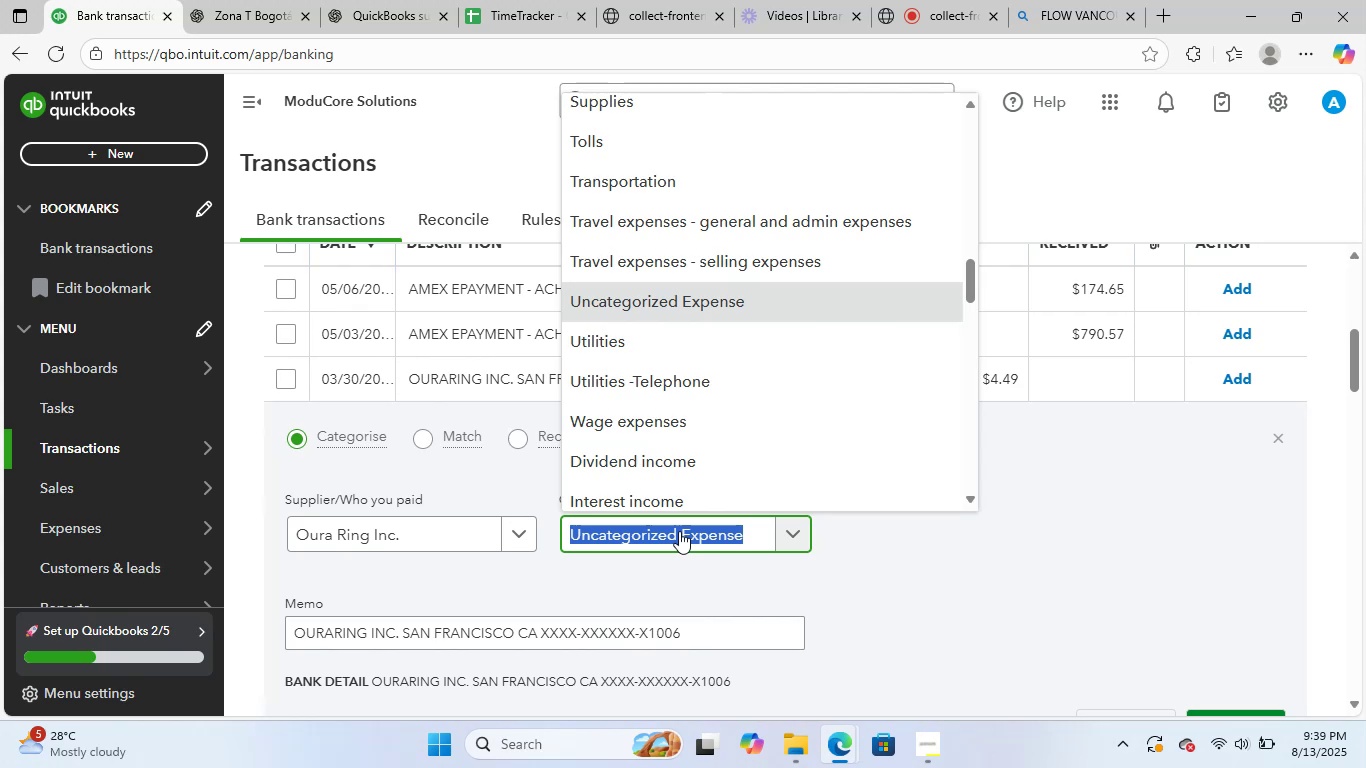 
type(office)
 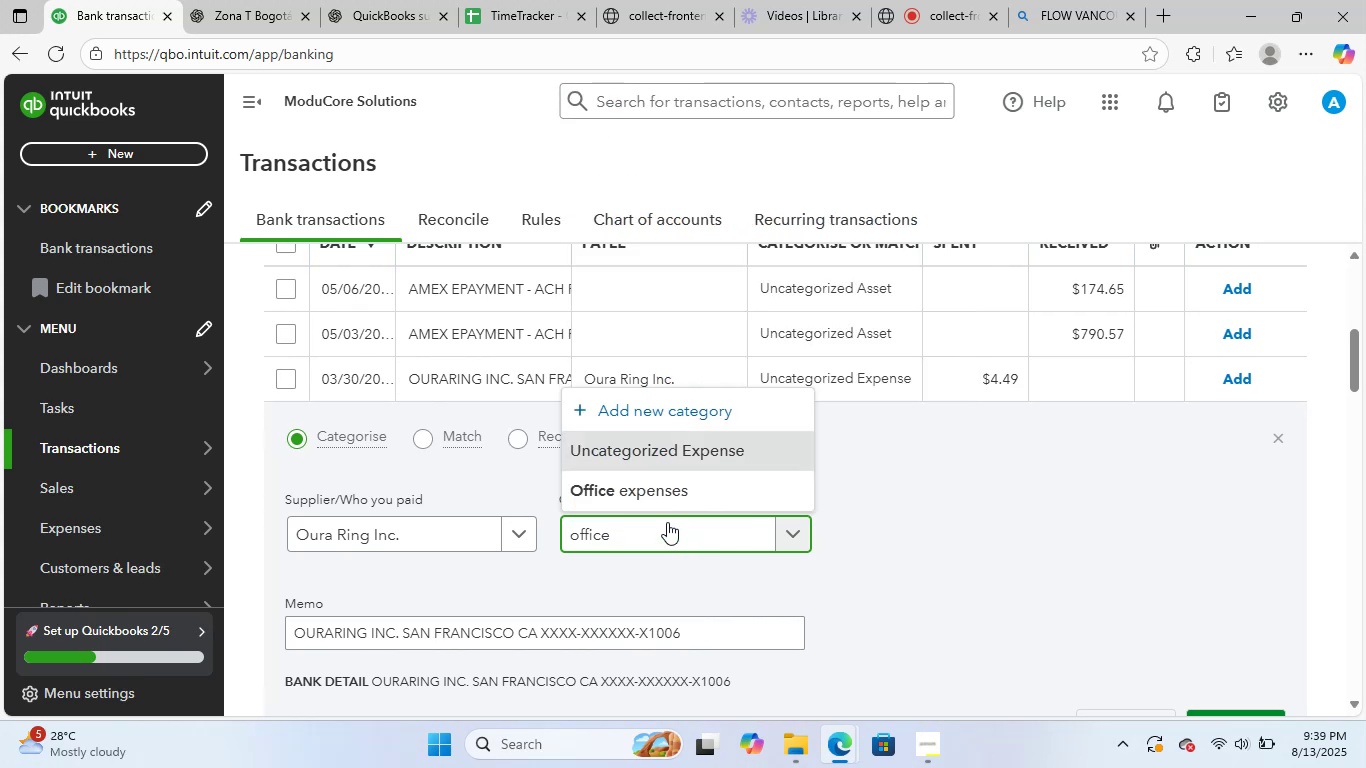 
left_click([650, 490])
 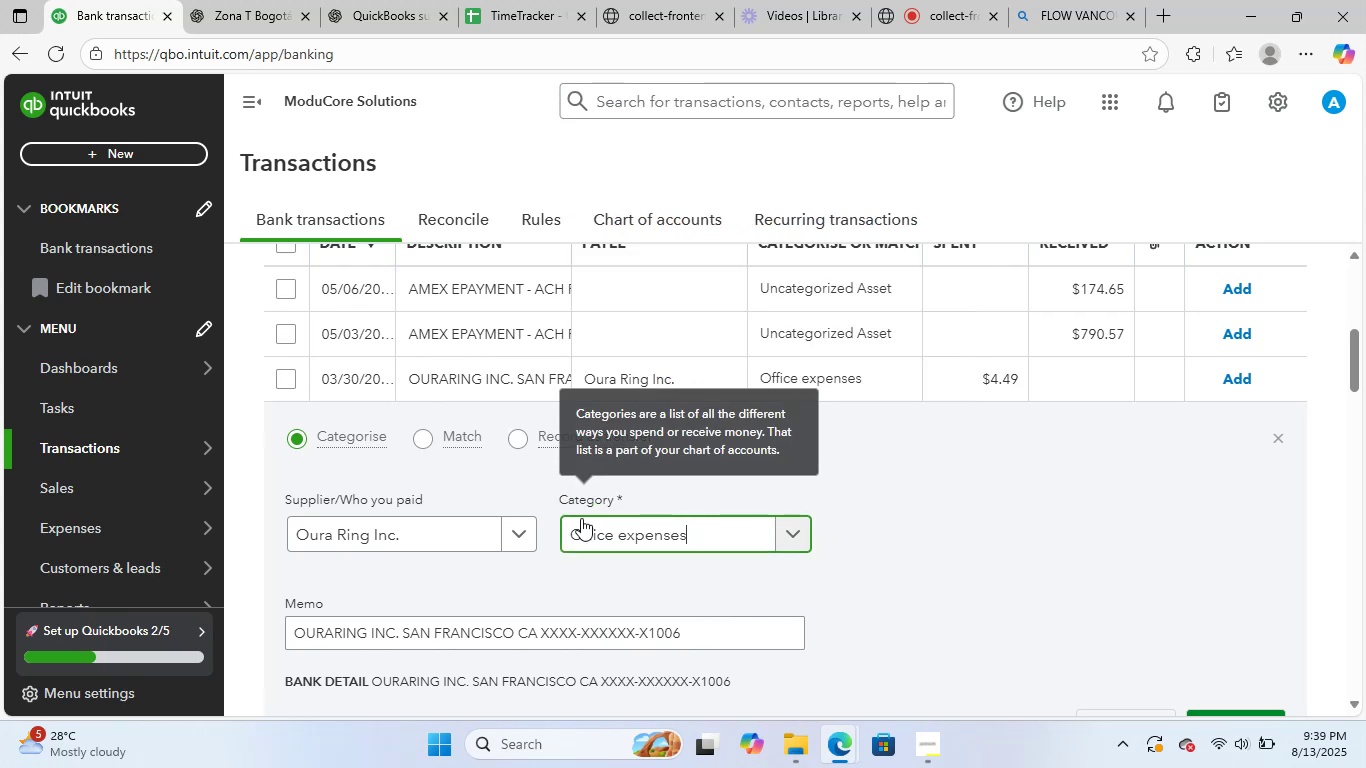 
scroll: coordinate [577, 518], scroll_direction: down, amount: 1.0
 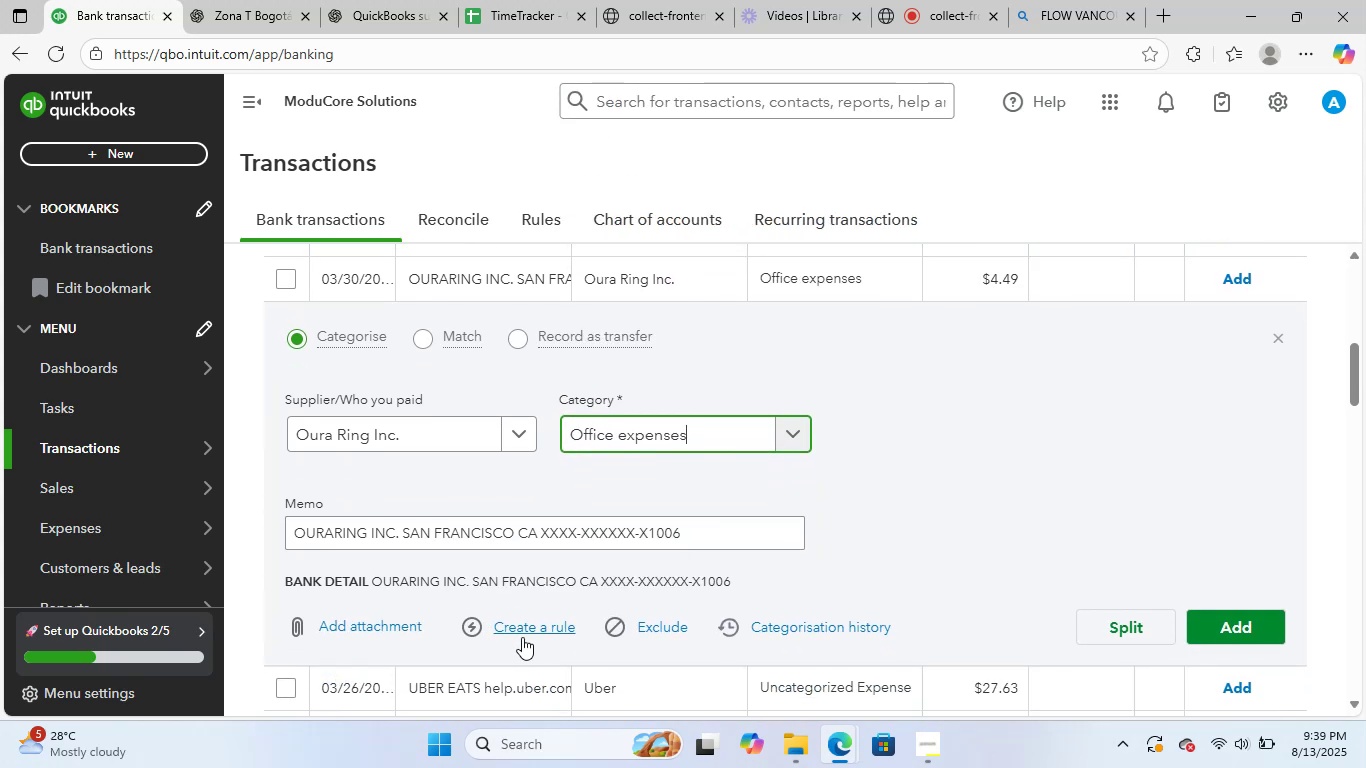 
left_click([533, 631])
 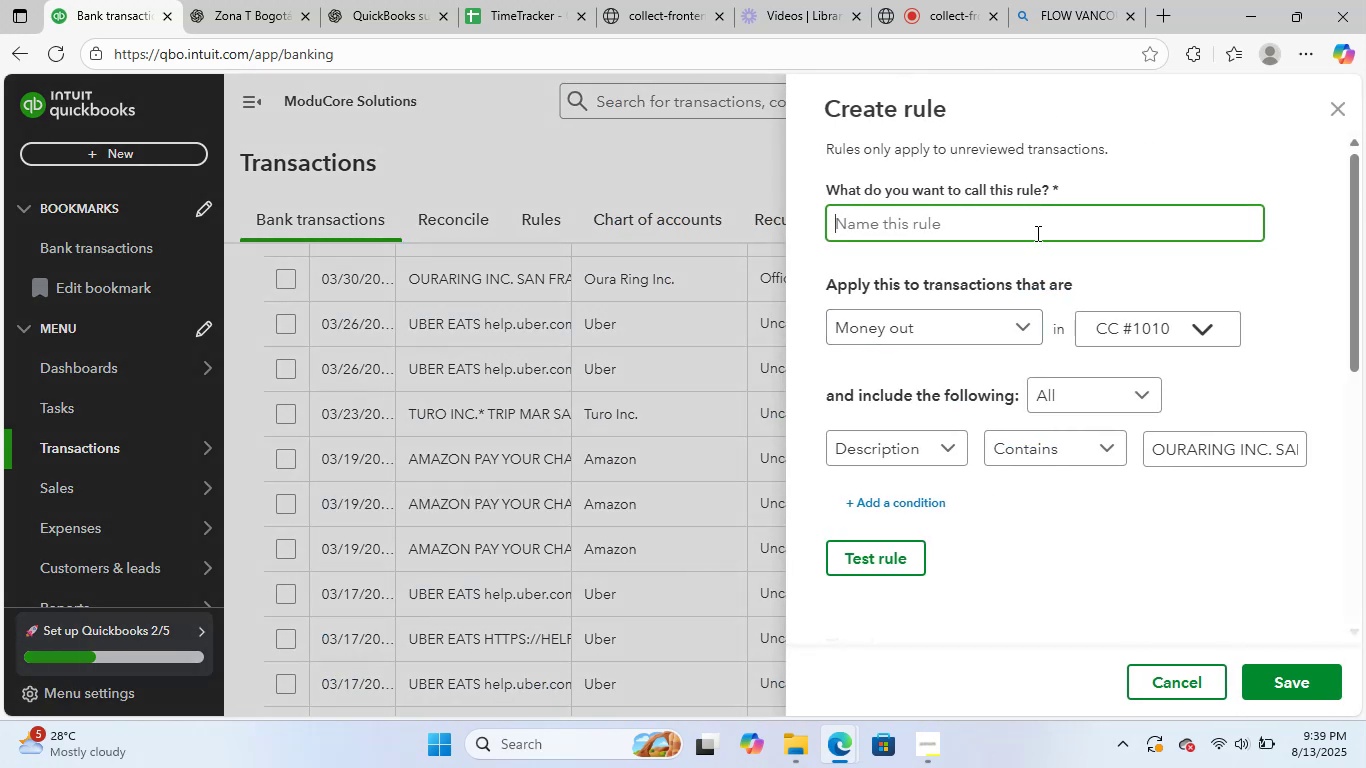 
left_click([1019, 221])
 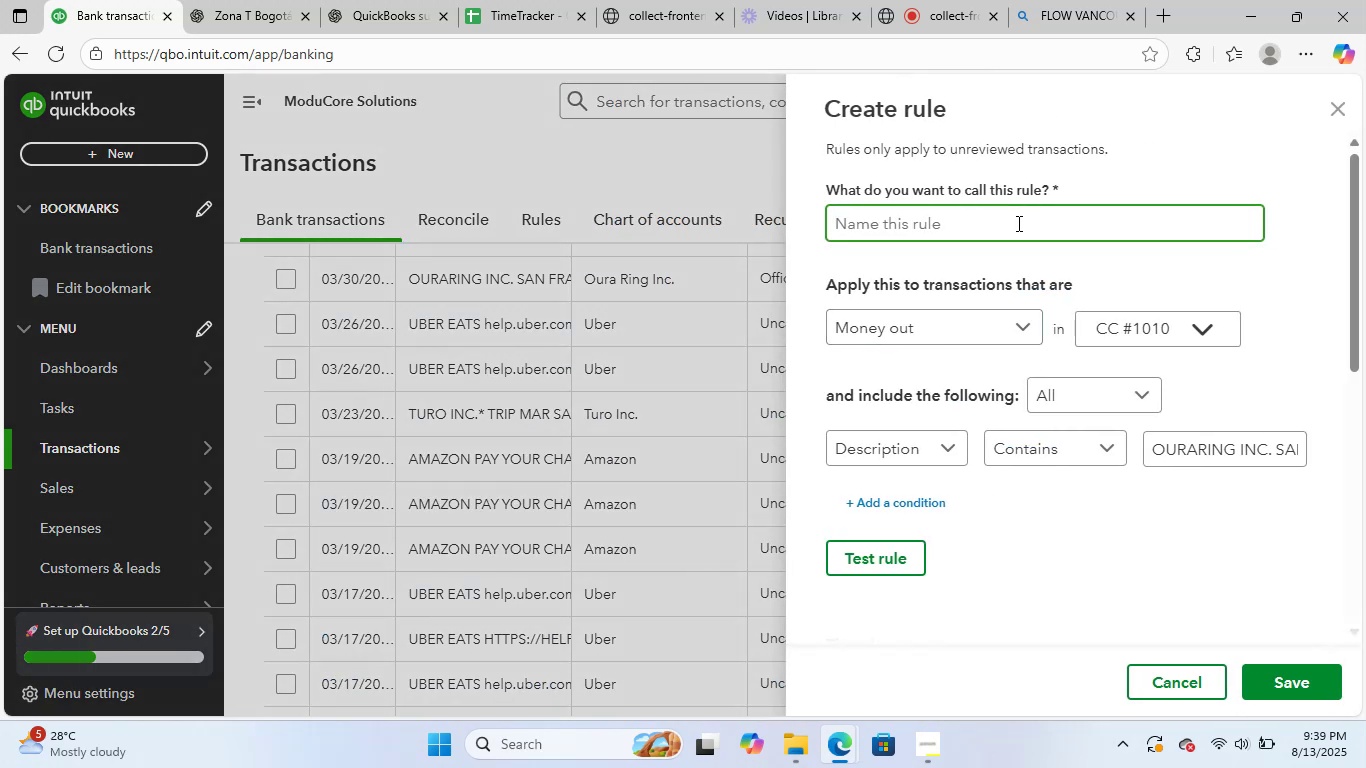 
key(Control+V)
 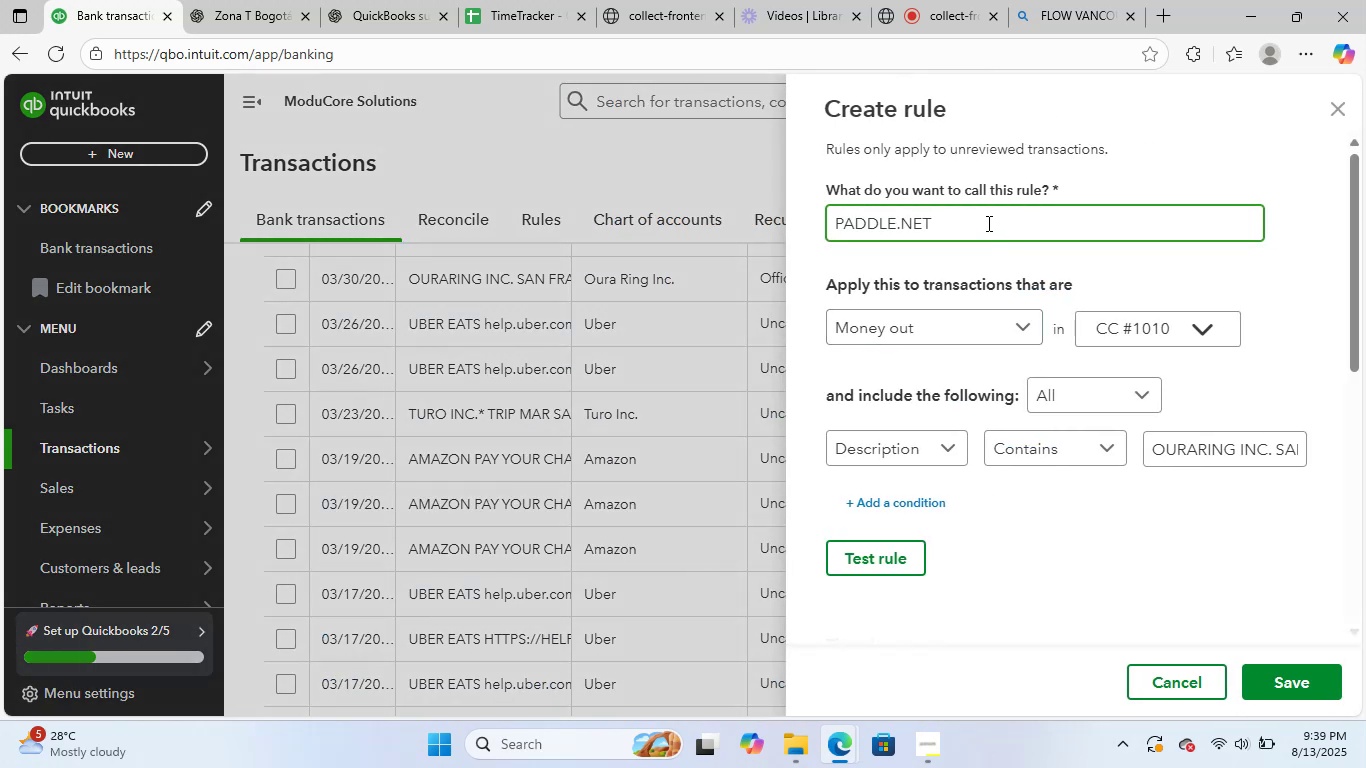 
hold_key(key=Backspace, duration=1.28)
 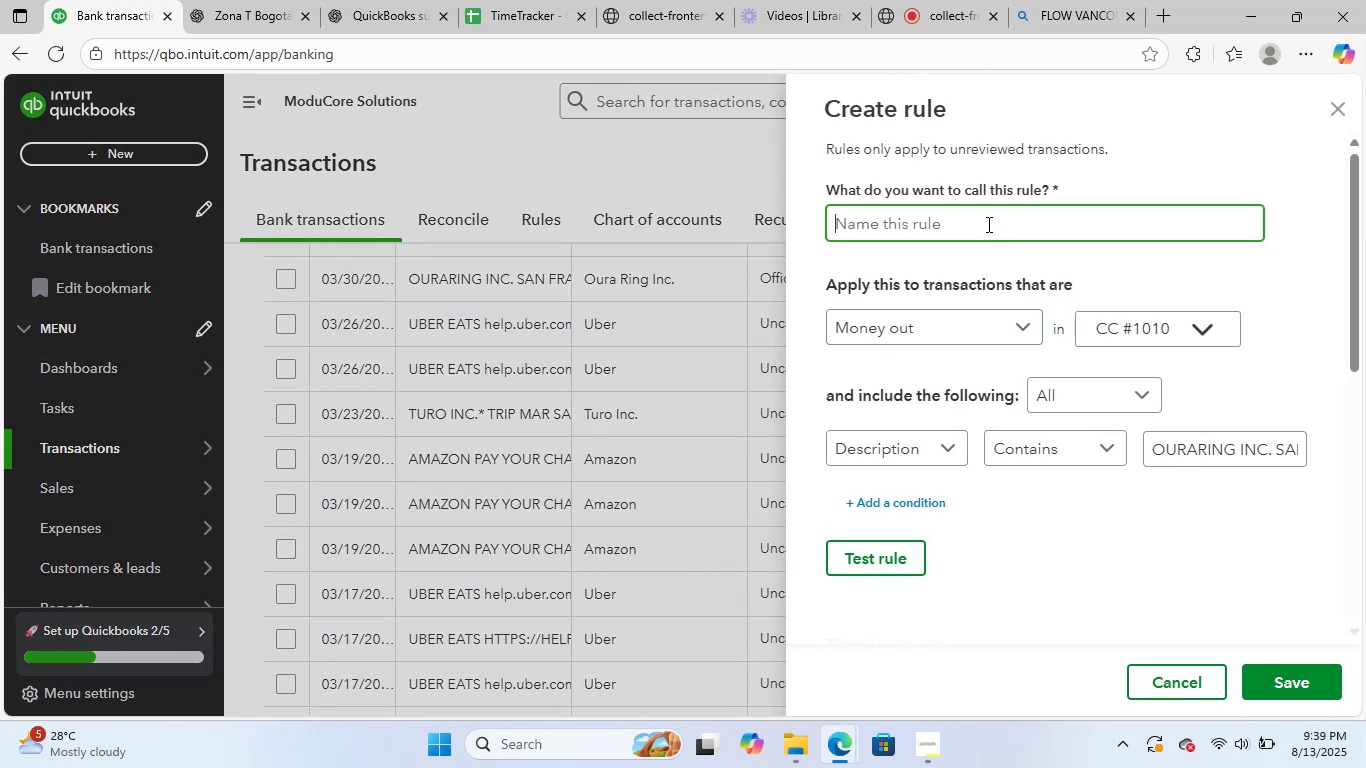 
key(Control+CapsLock)
 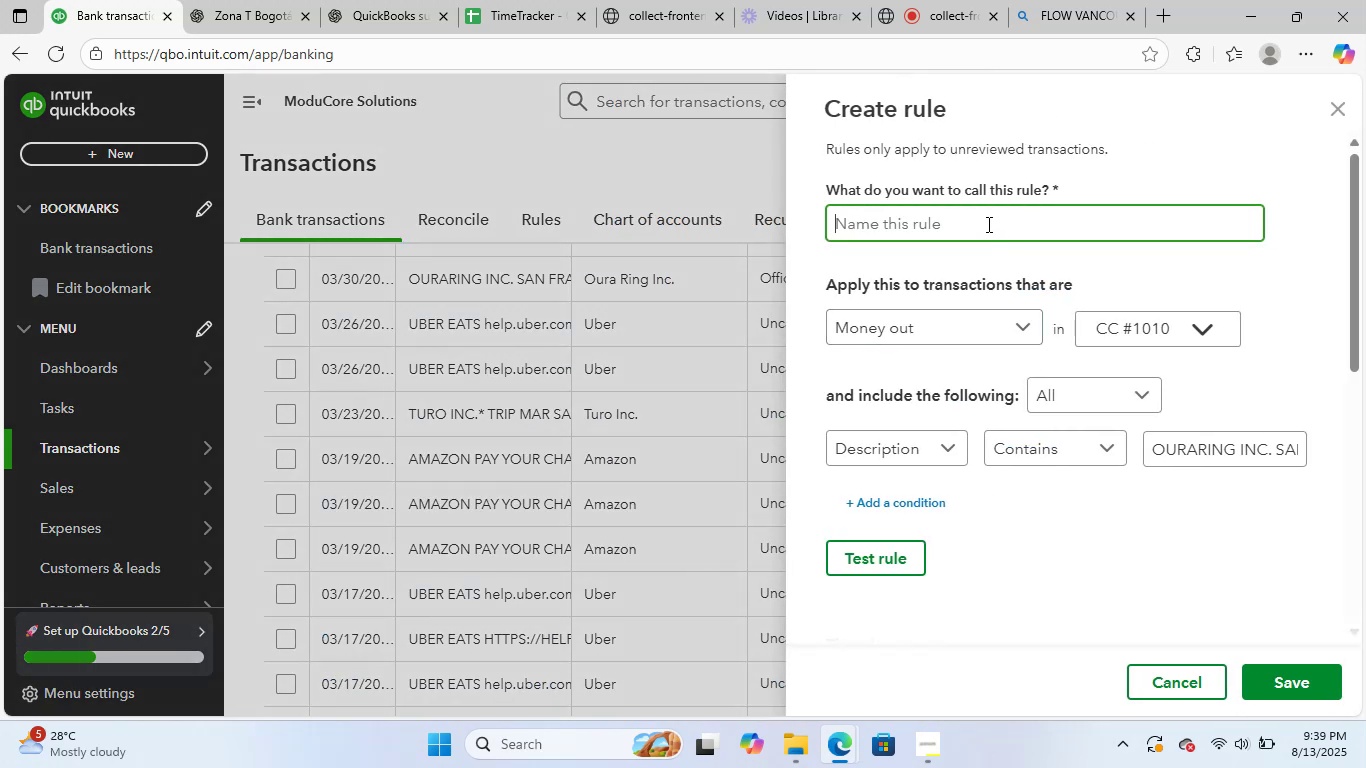 
key(Control+O)
 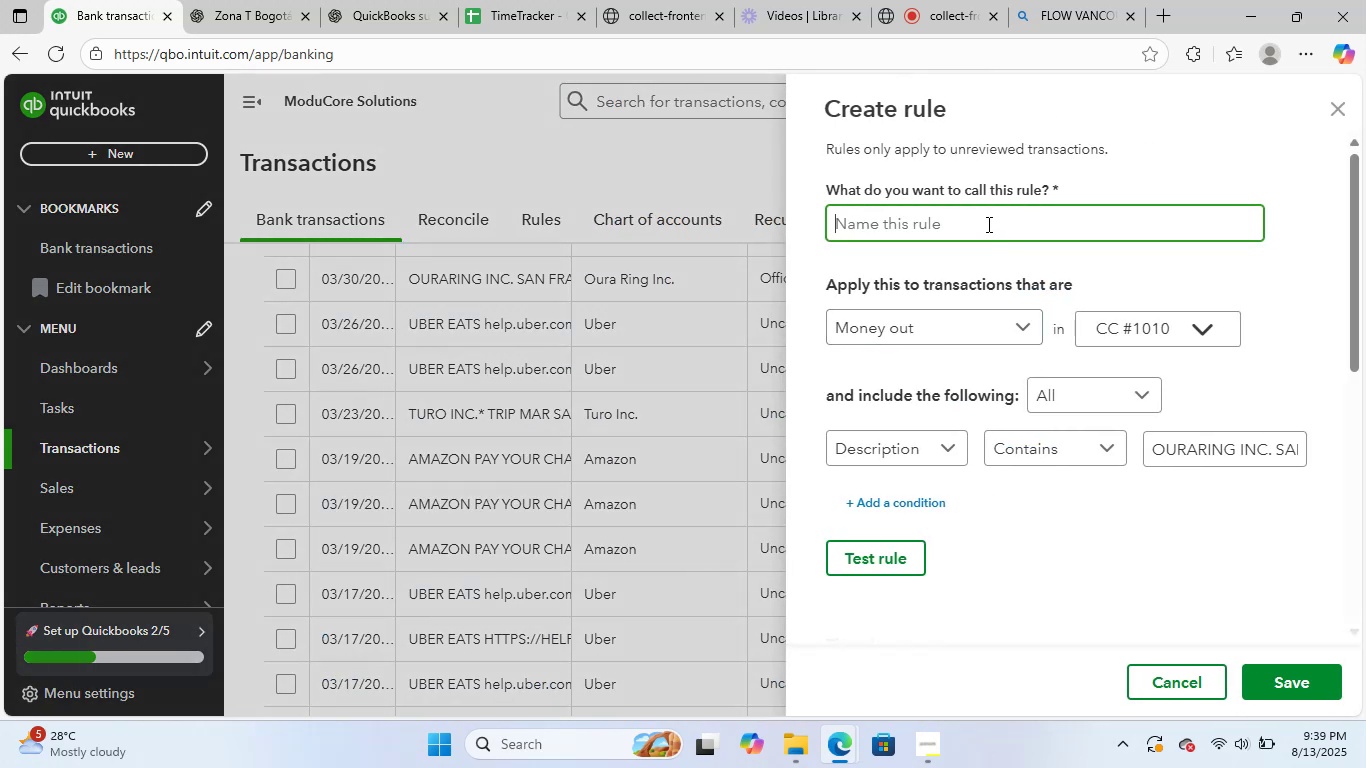 
key(Control+CapsLock)
 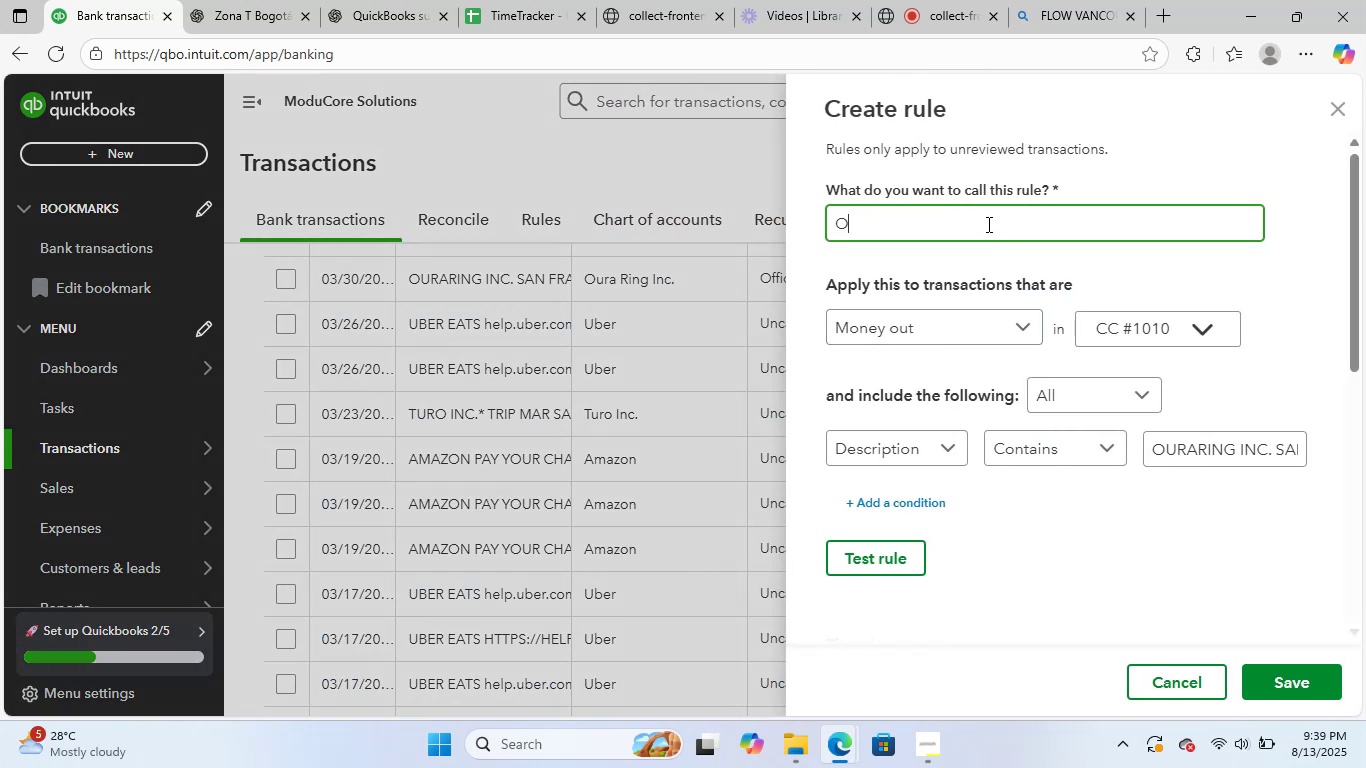 
key(Control+U)
 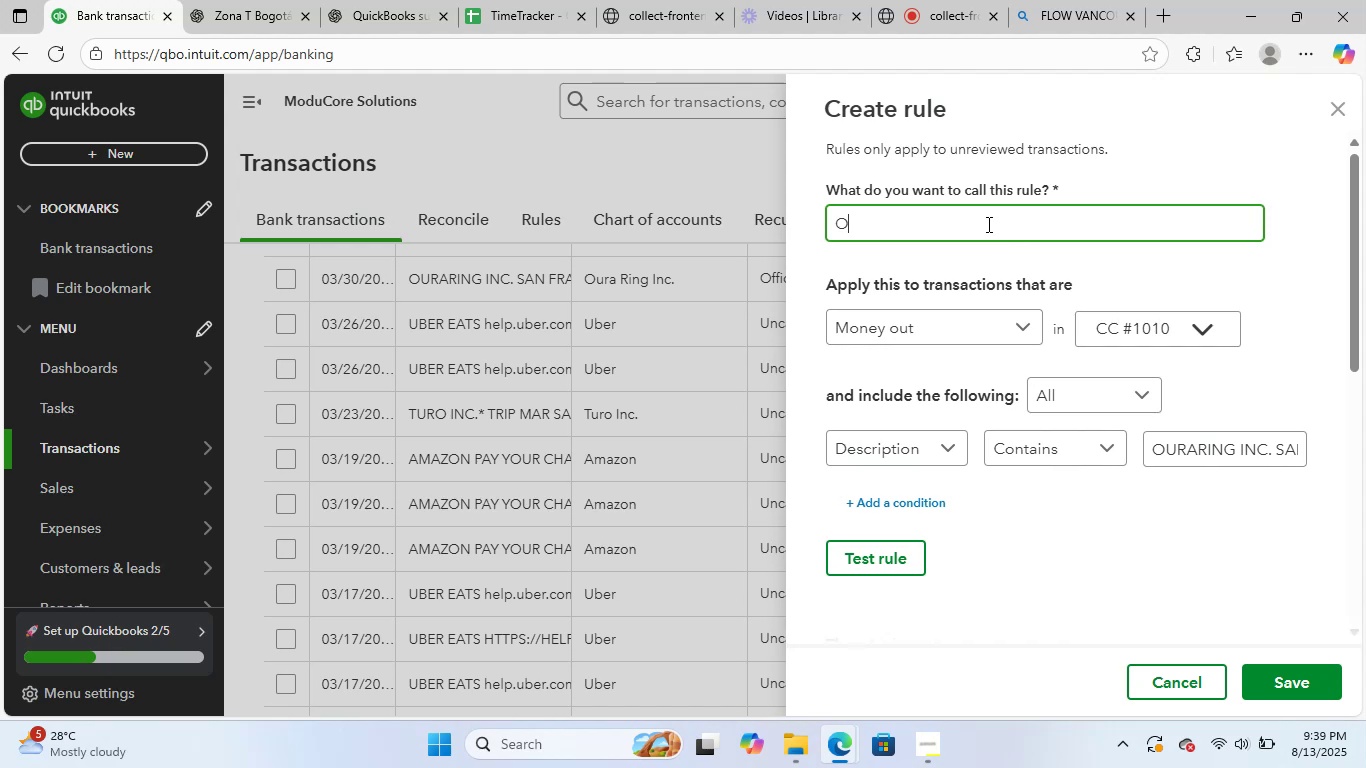 
key(Control+R)
 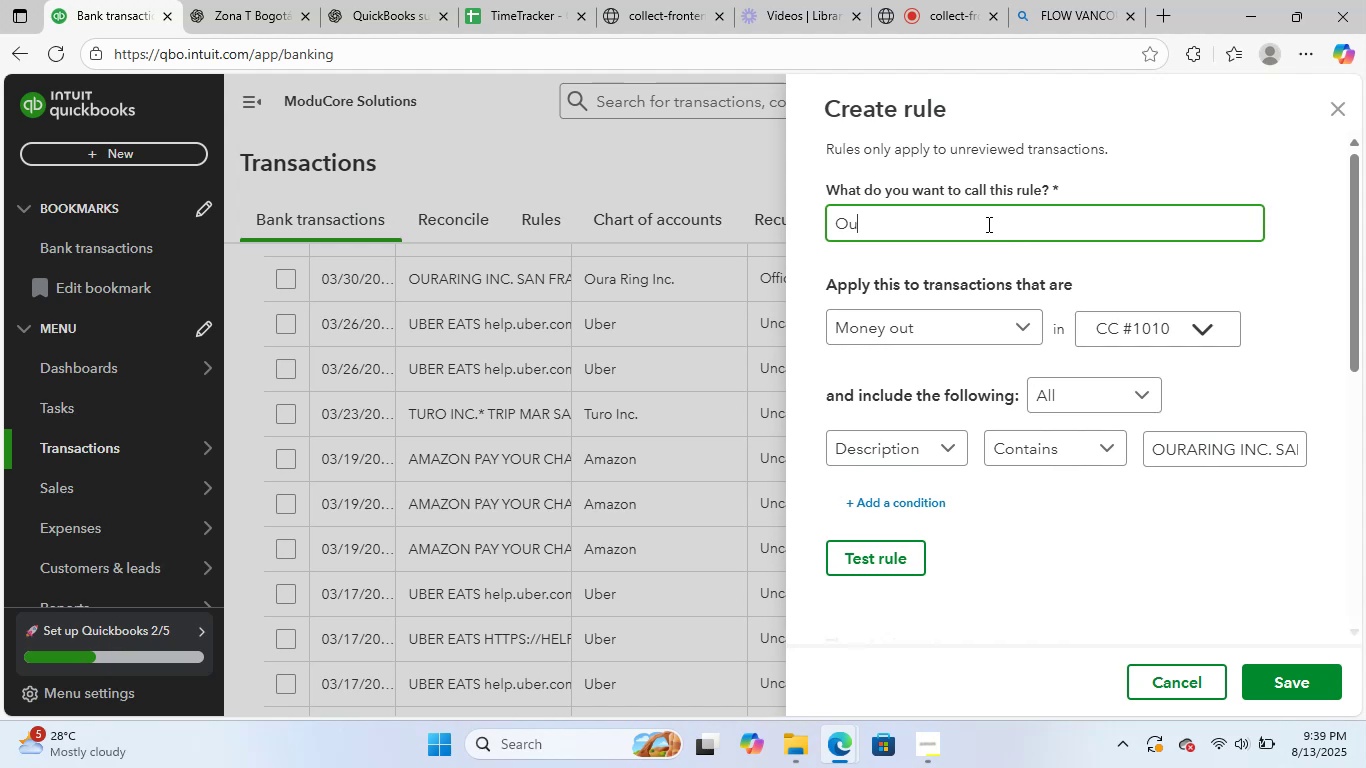 
key(Control+A)
 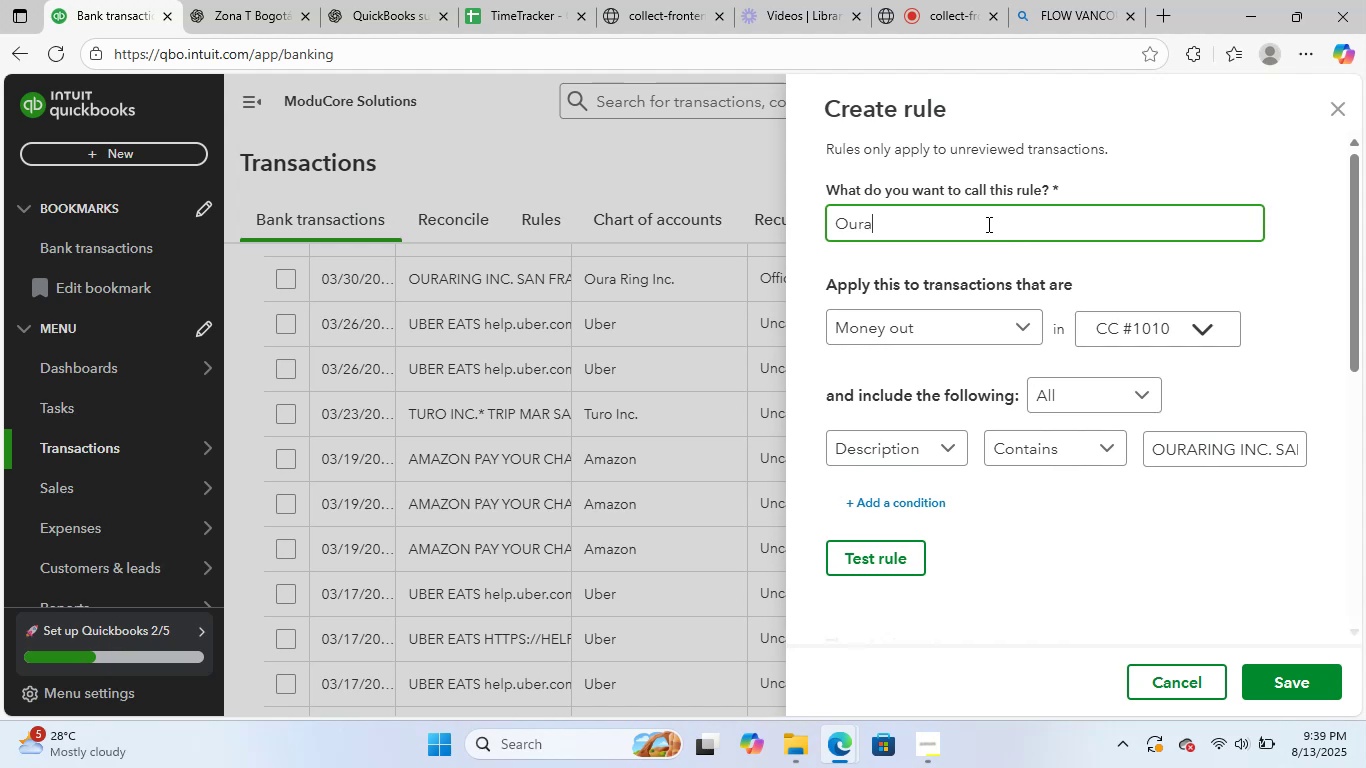 
key(Control+R)
 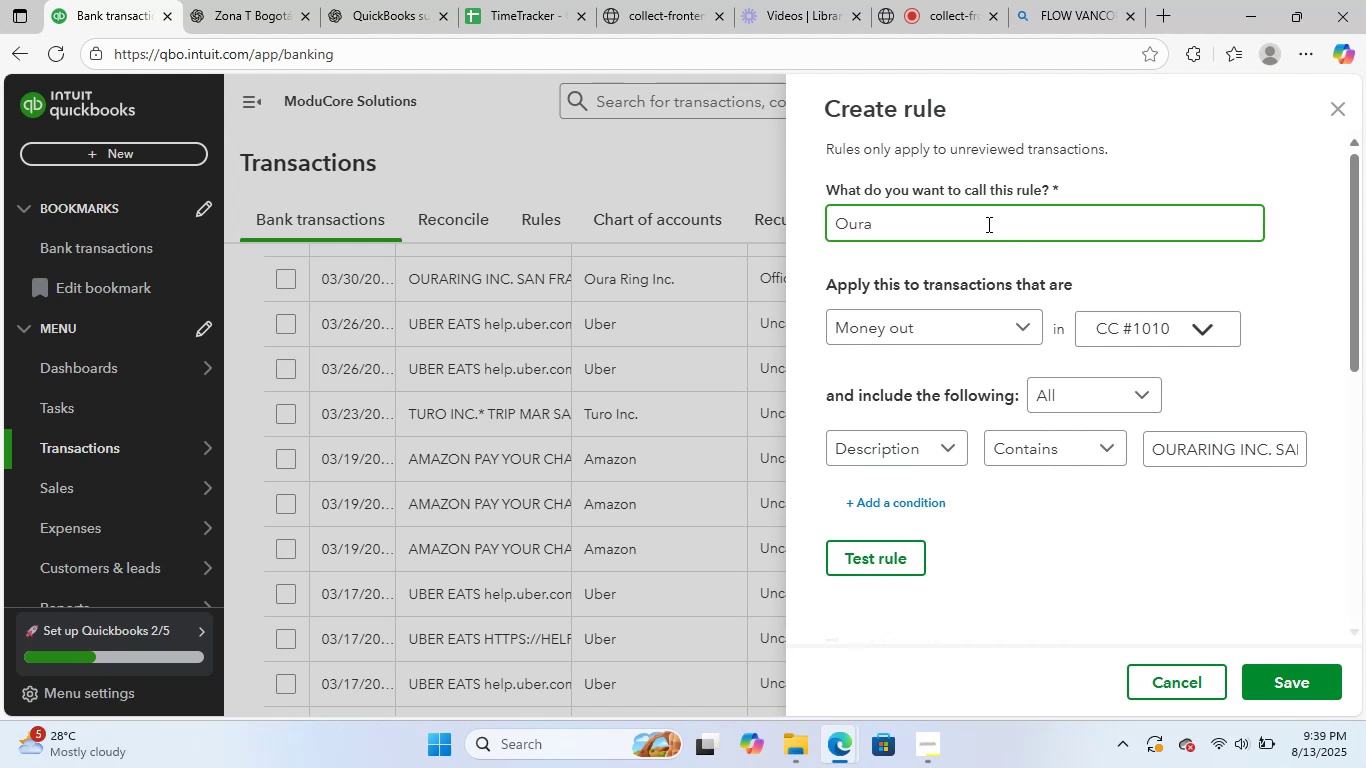 
key(Control+I)
 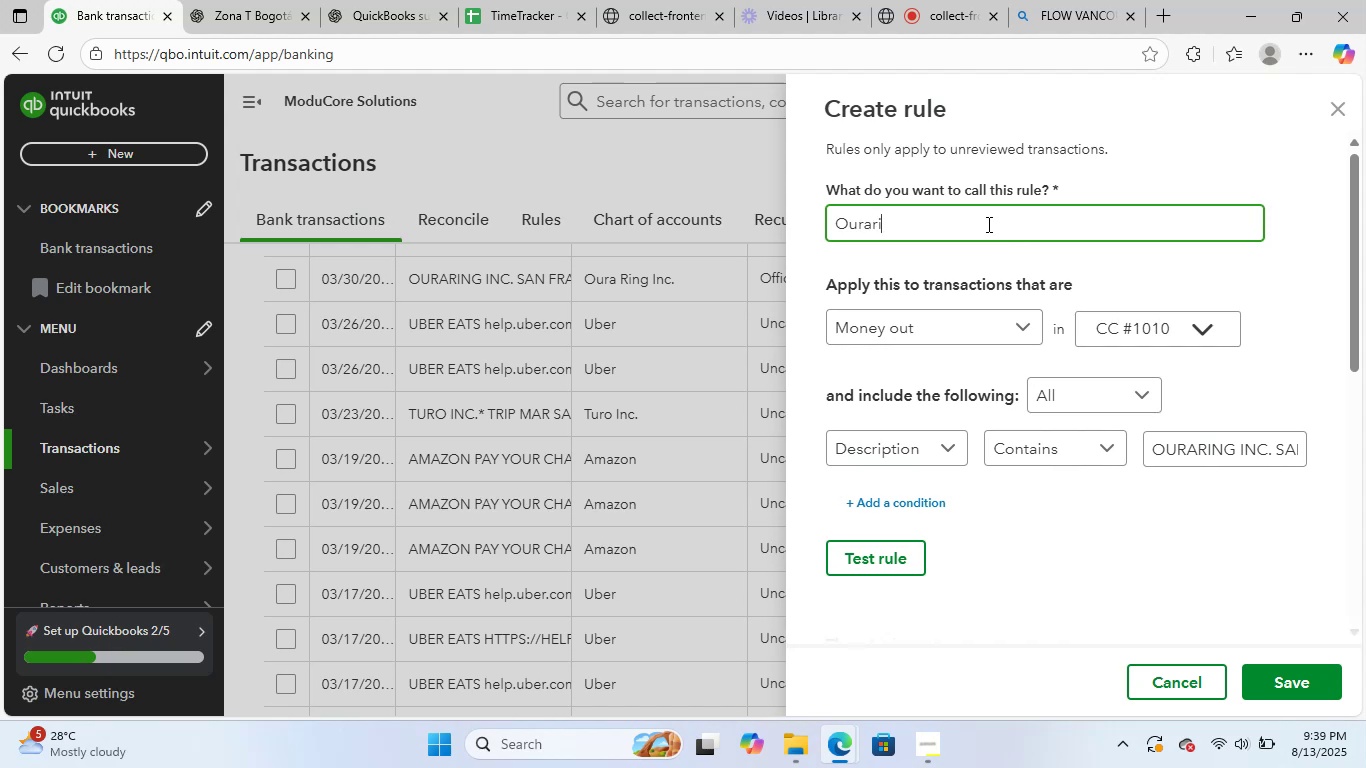 
key(Control+N)
 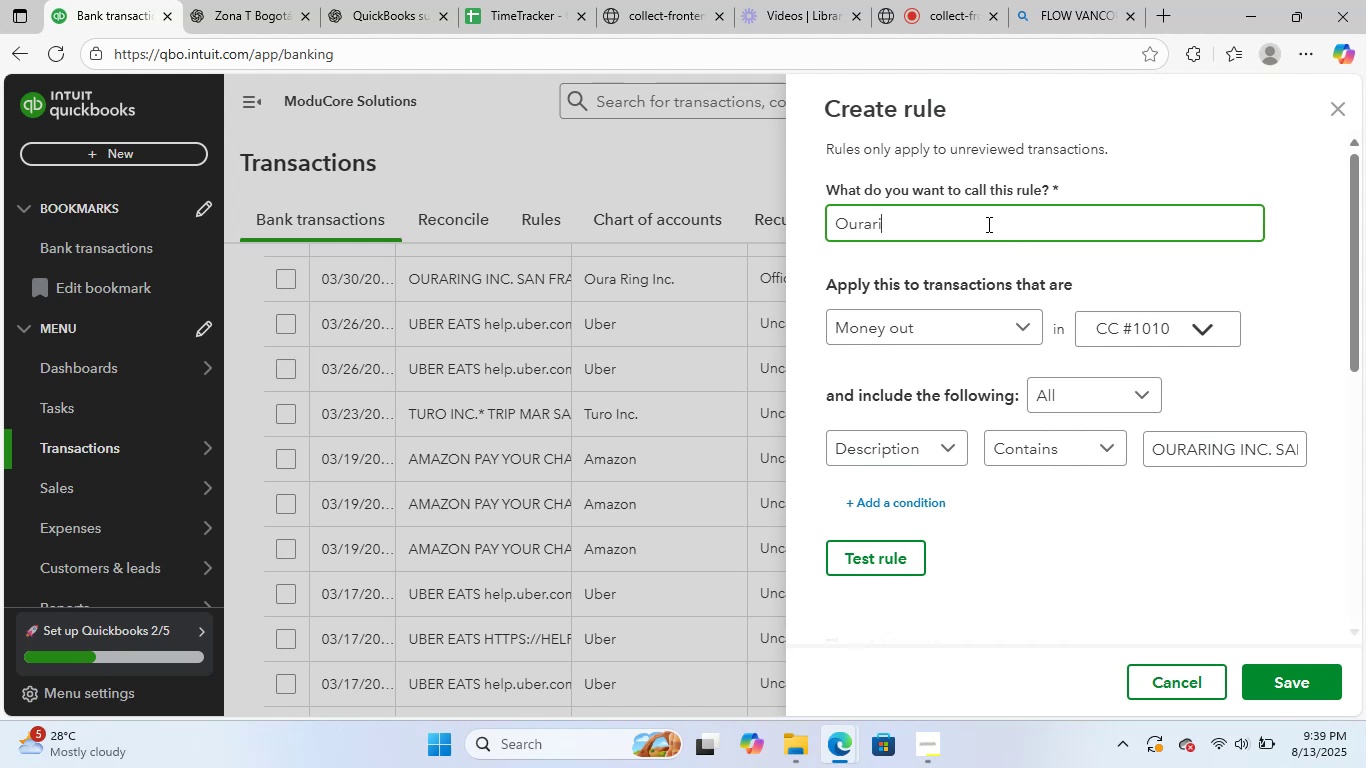 
key(Control+G)
 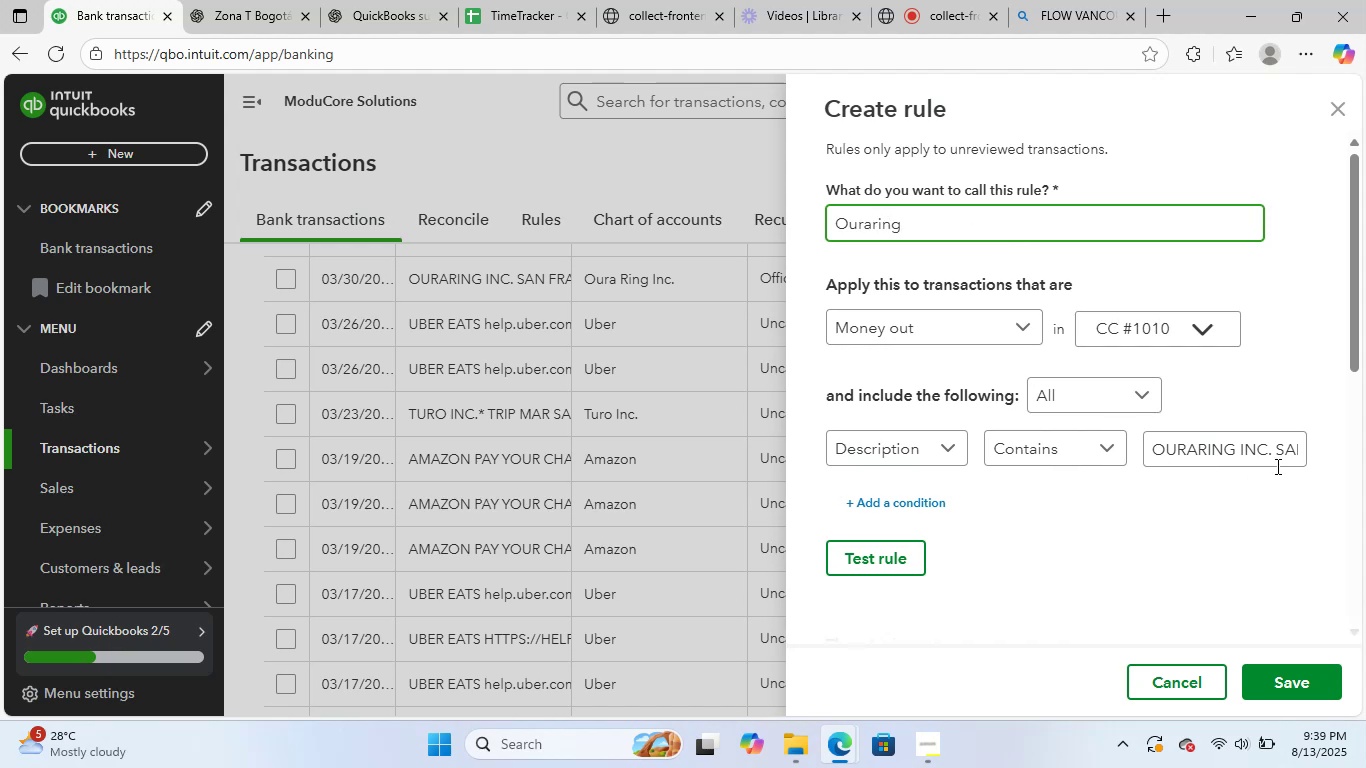 
left_click([1282, 452])
 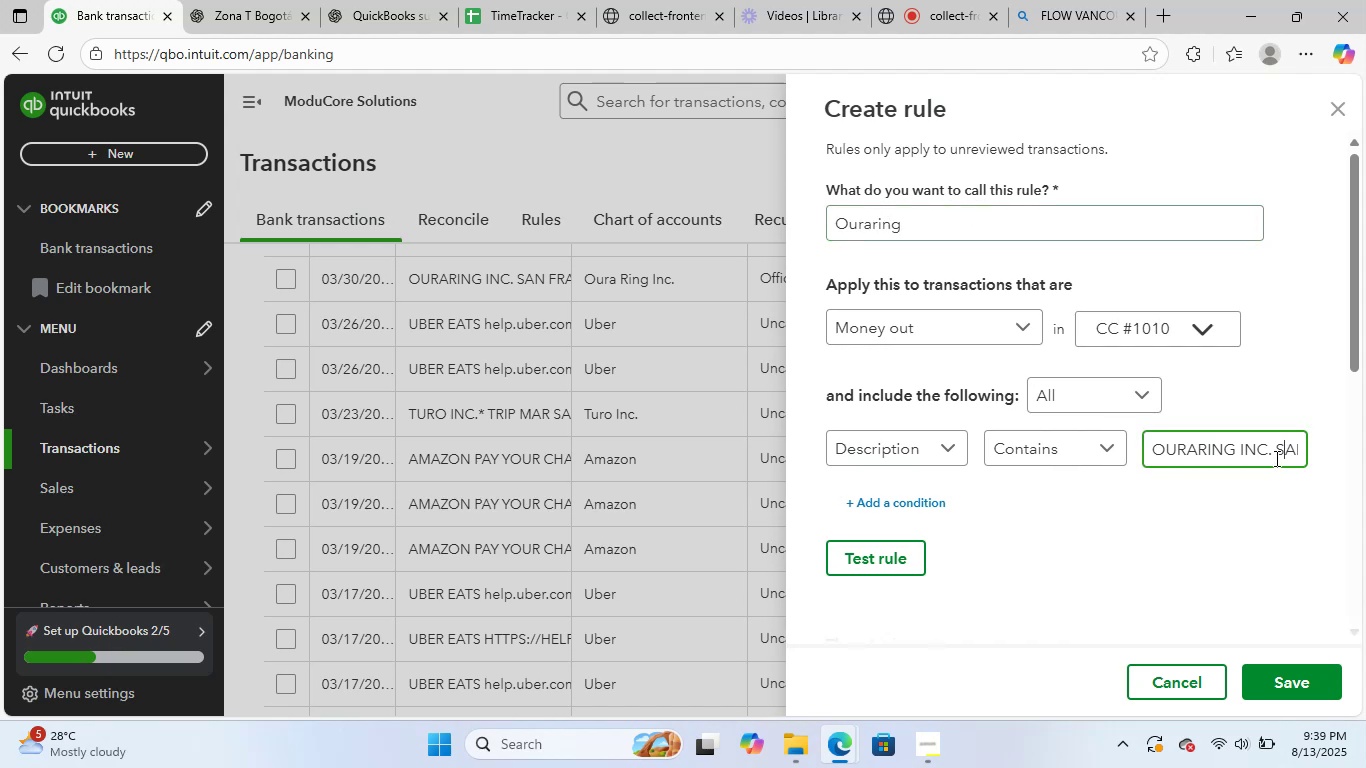 
left_click_drag(start_coordinate=[1275, 454], to_coordinate=[1365, 453])
 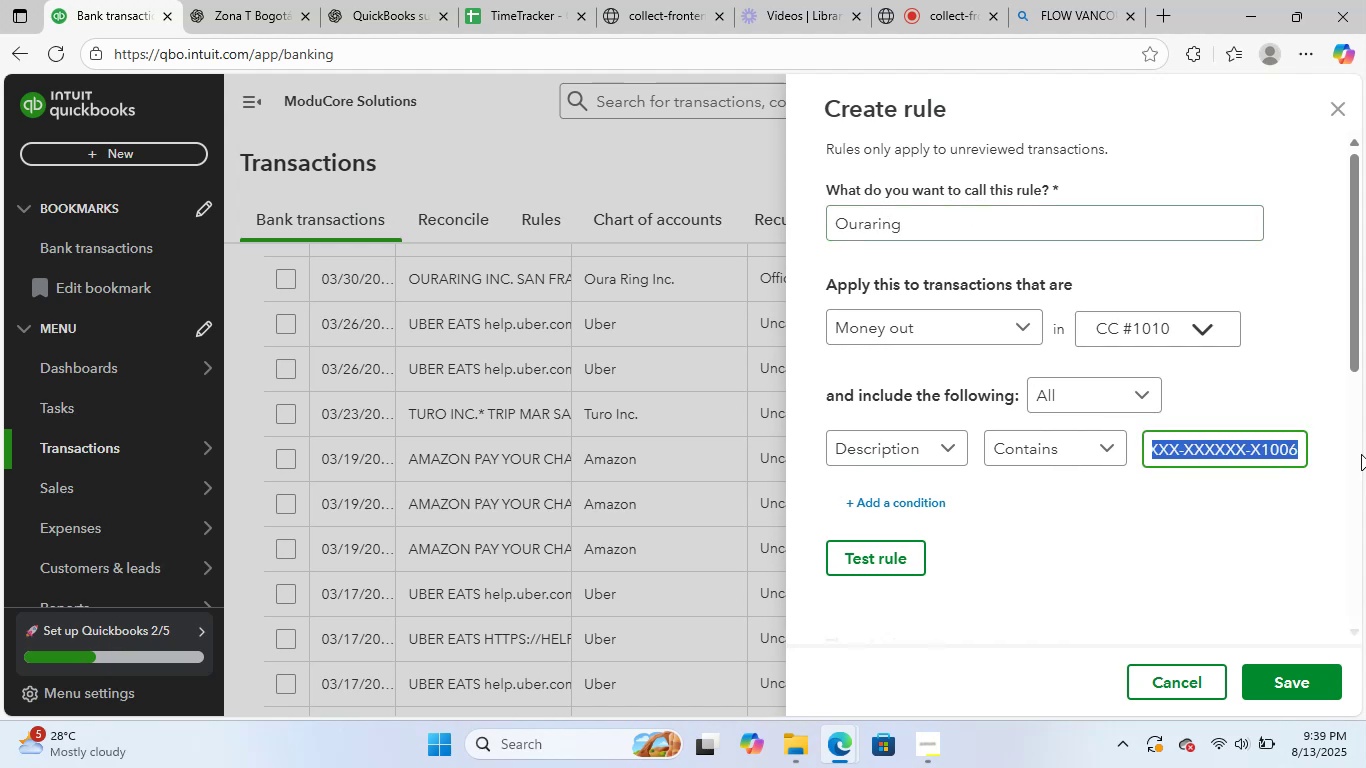 
key(Backspace)
 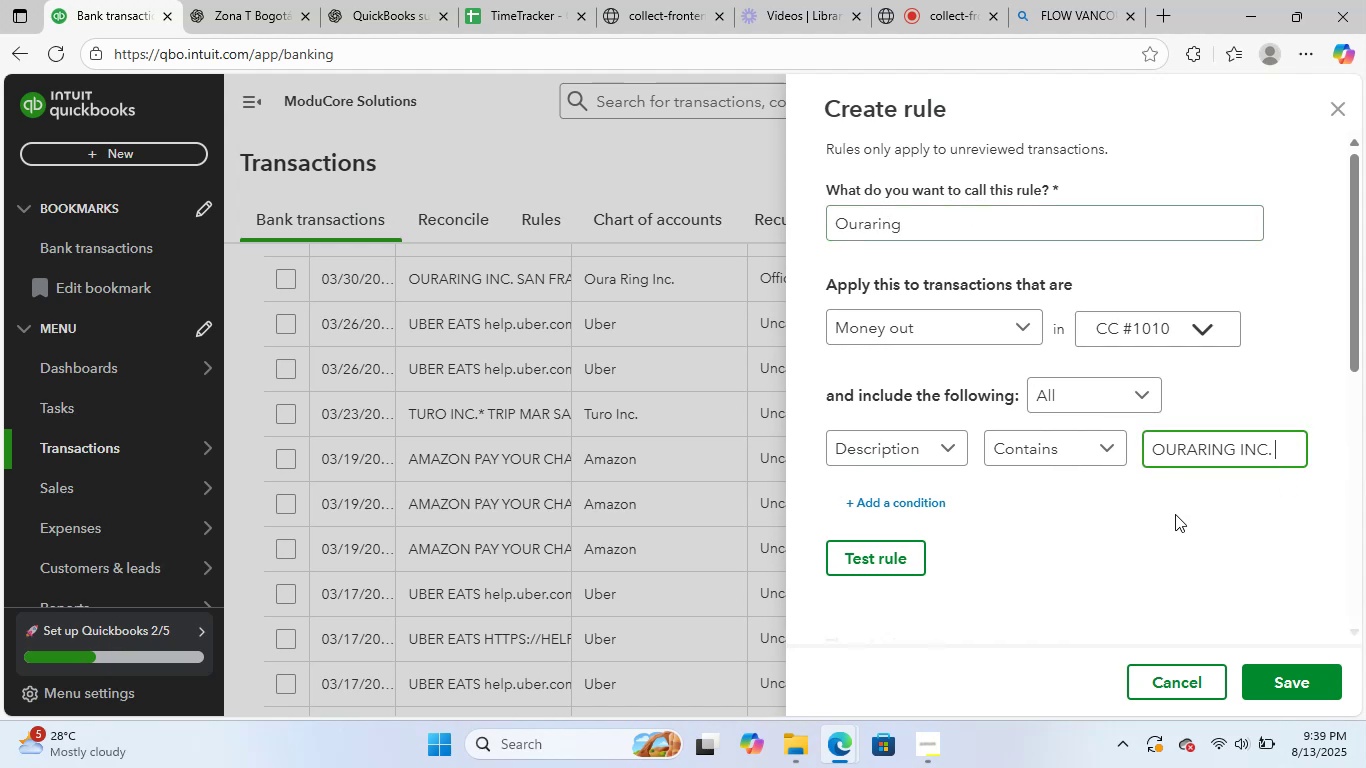 
left_click([1176, 515])
 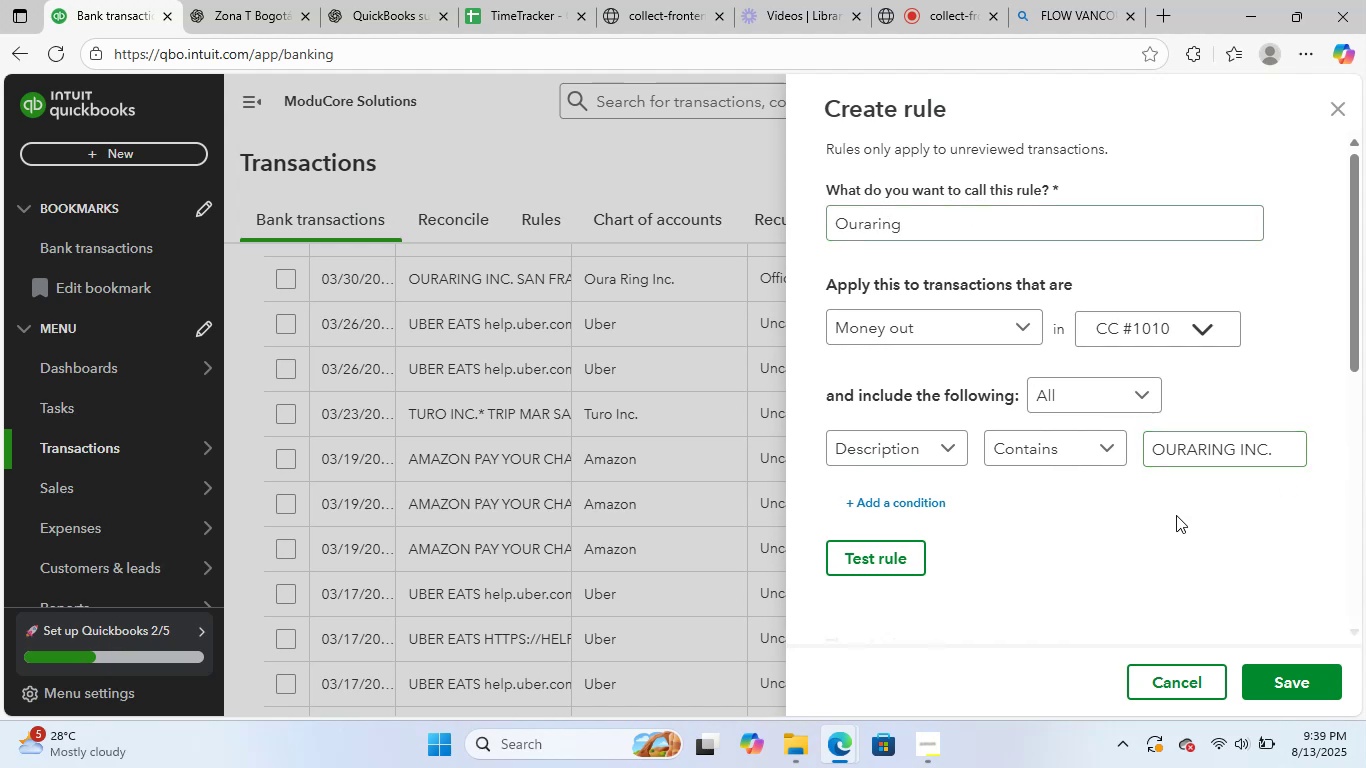 
scroll: coordinate [1205, 569], scroll_direction: down, amount: 6.0
 